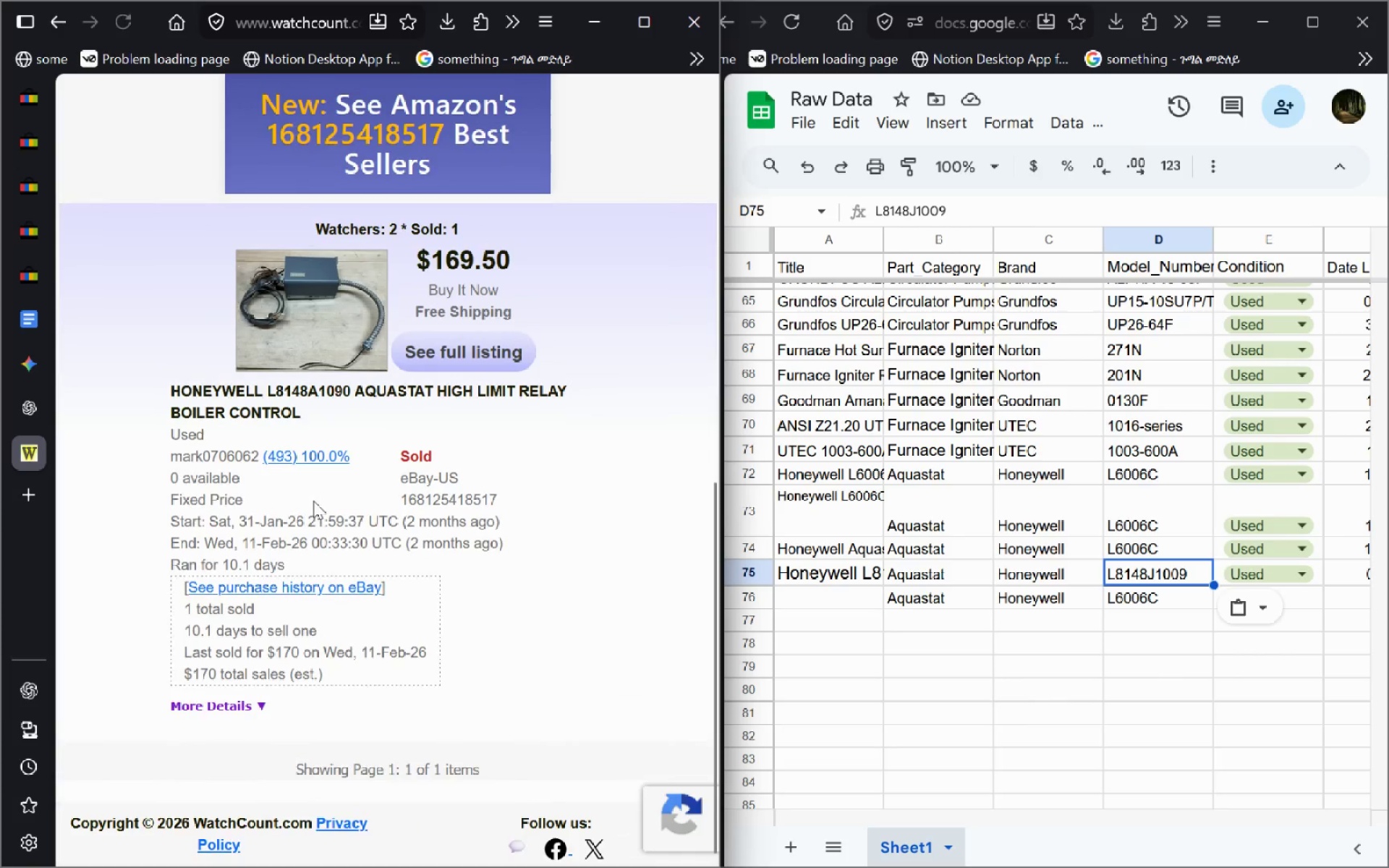 
wait(5.05)
 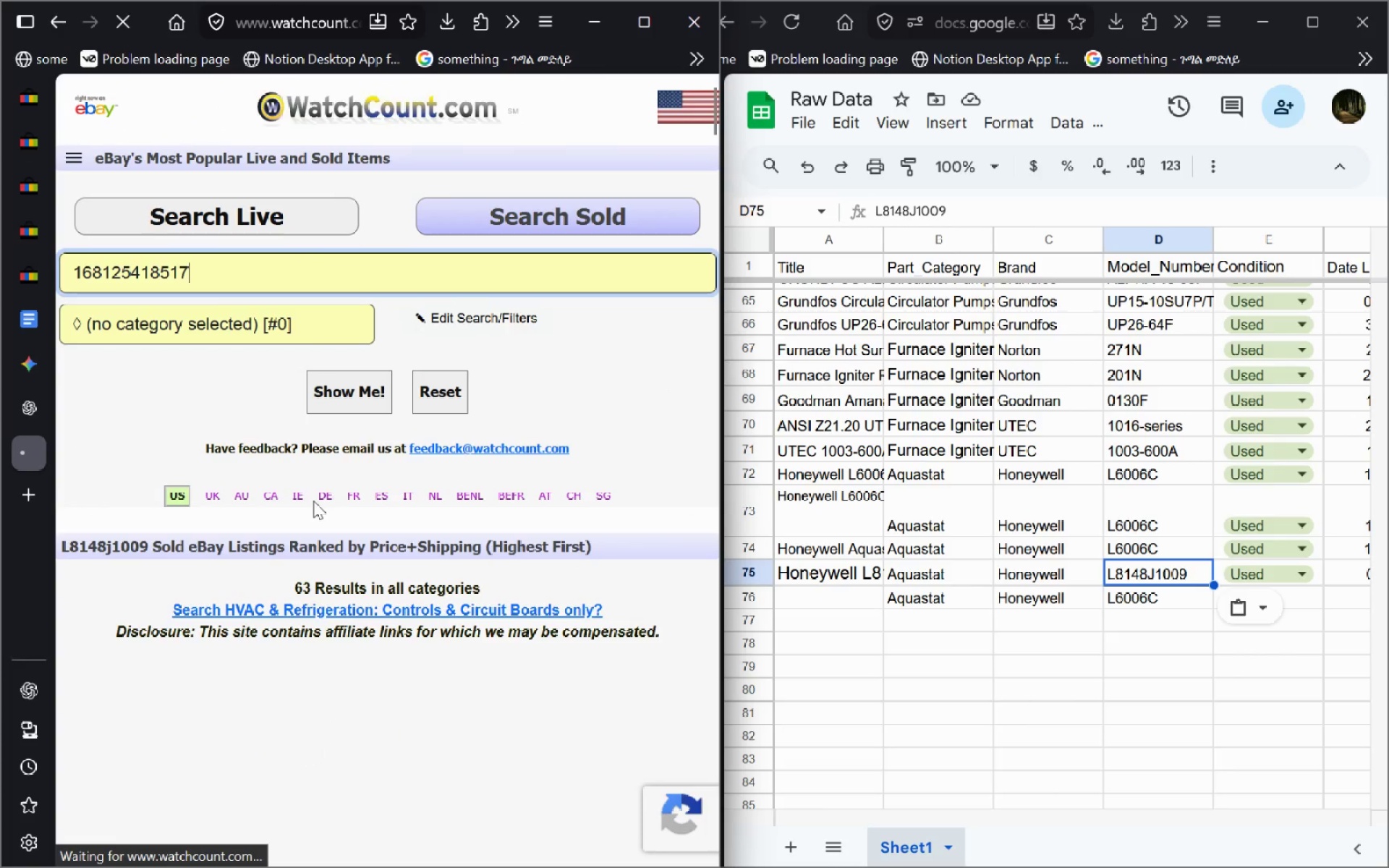 
left_click_drag(start_coordinate=[306, 416], to_coordinate=[162, 396])
 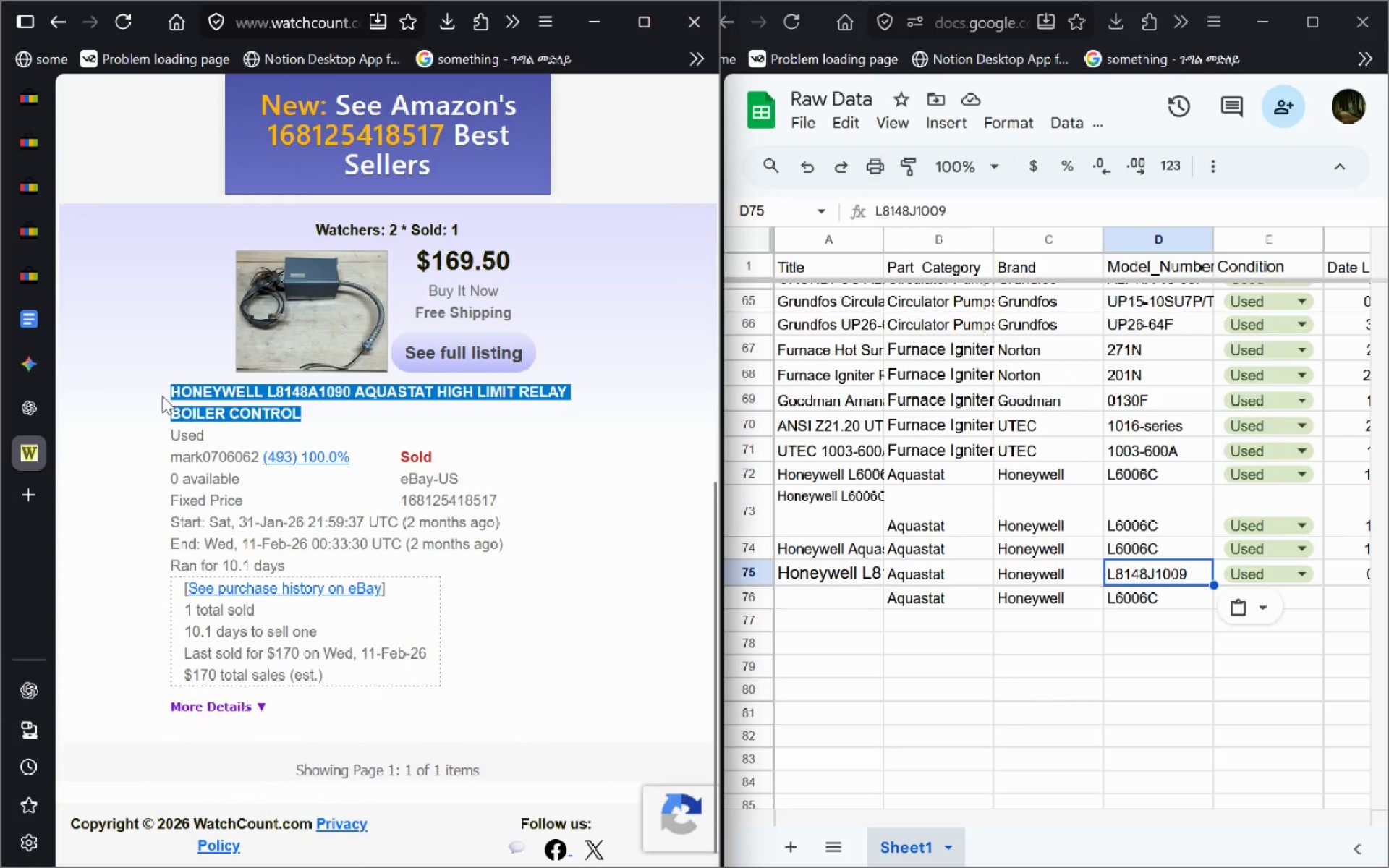 
key(Control+C)
 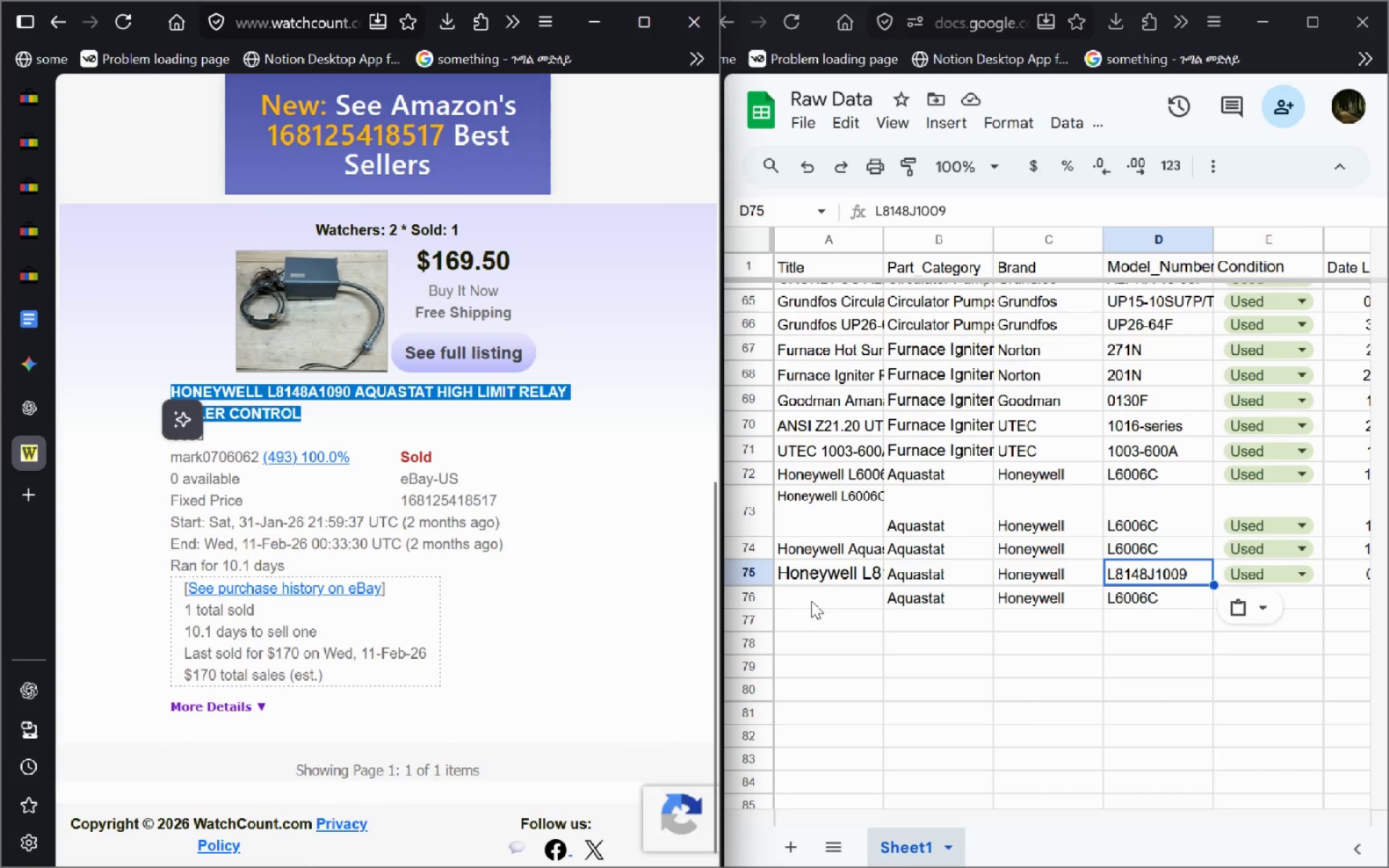 
left_click([810, 595])
 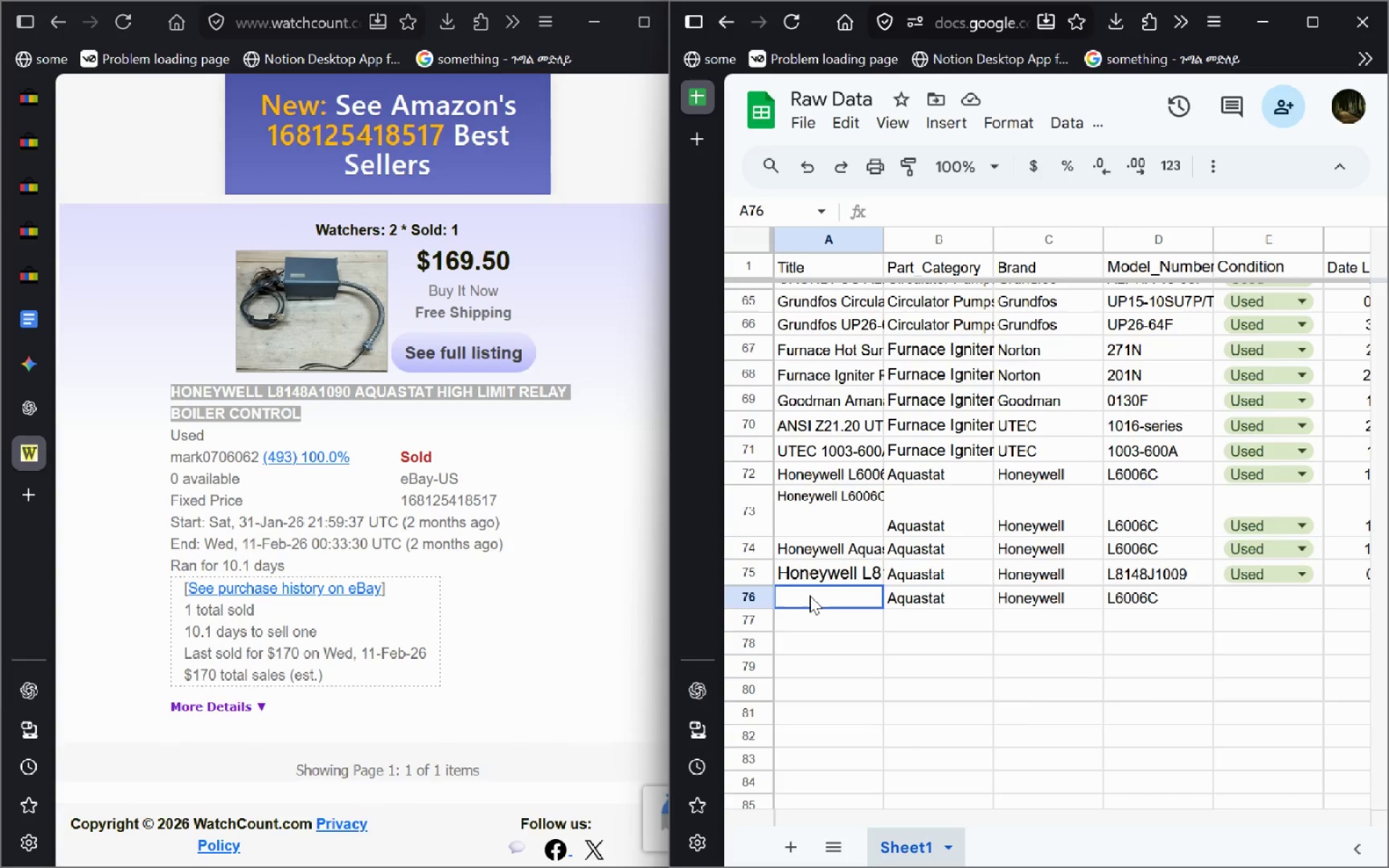 
key(Control+V)
 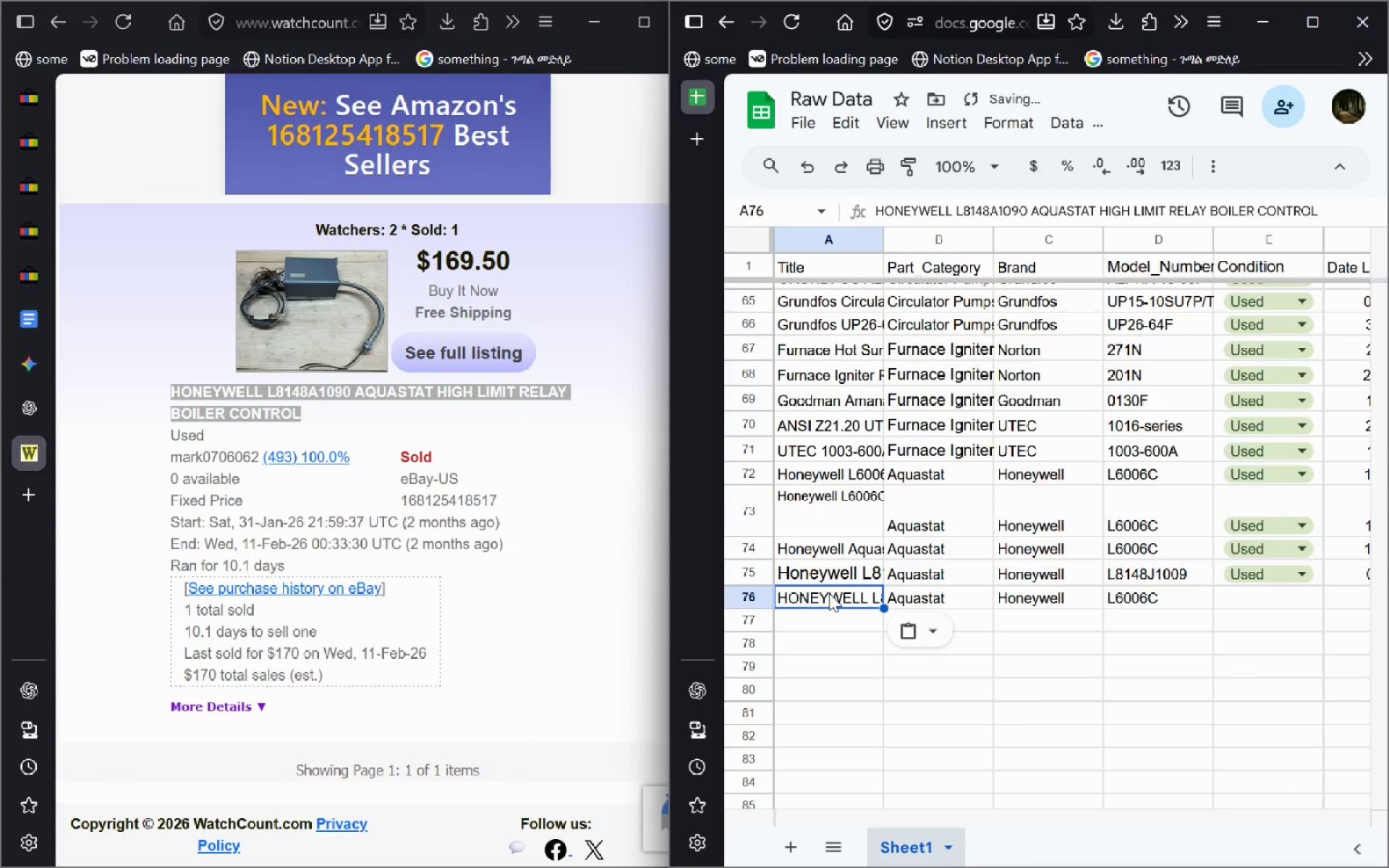 
left_click([829, 593])
 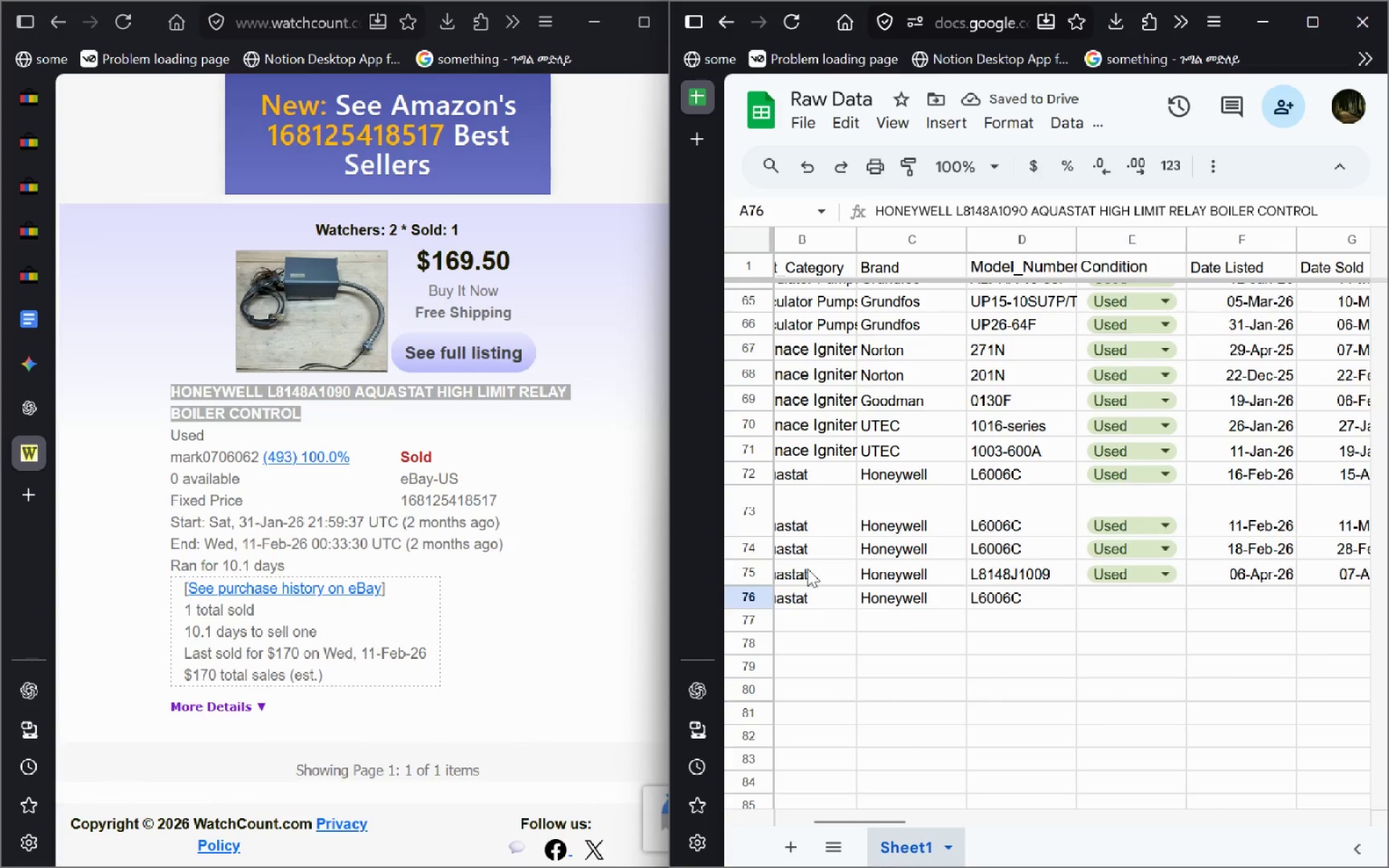 
wait(5.58)
 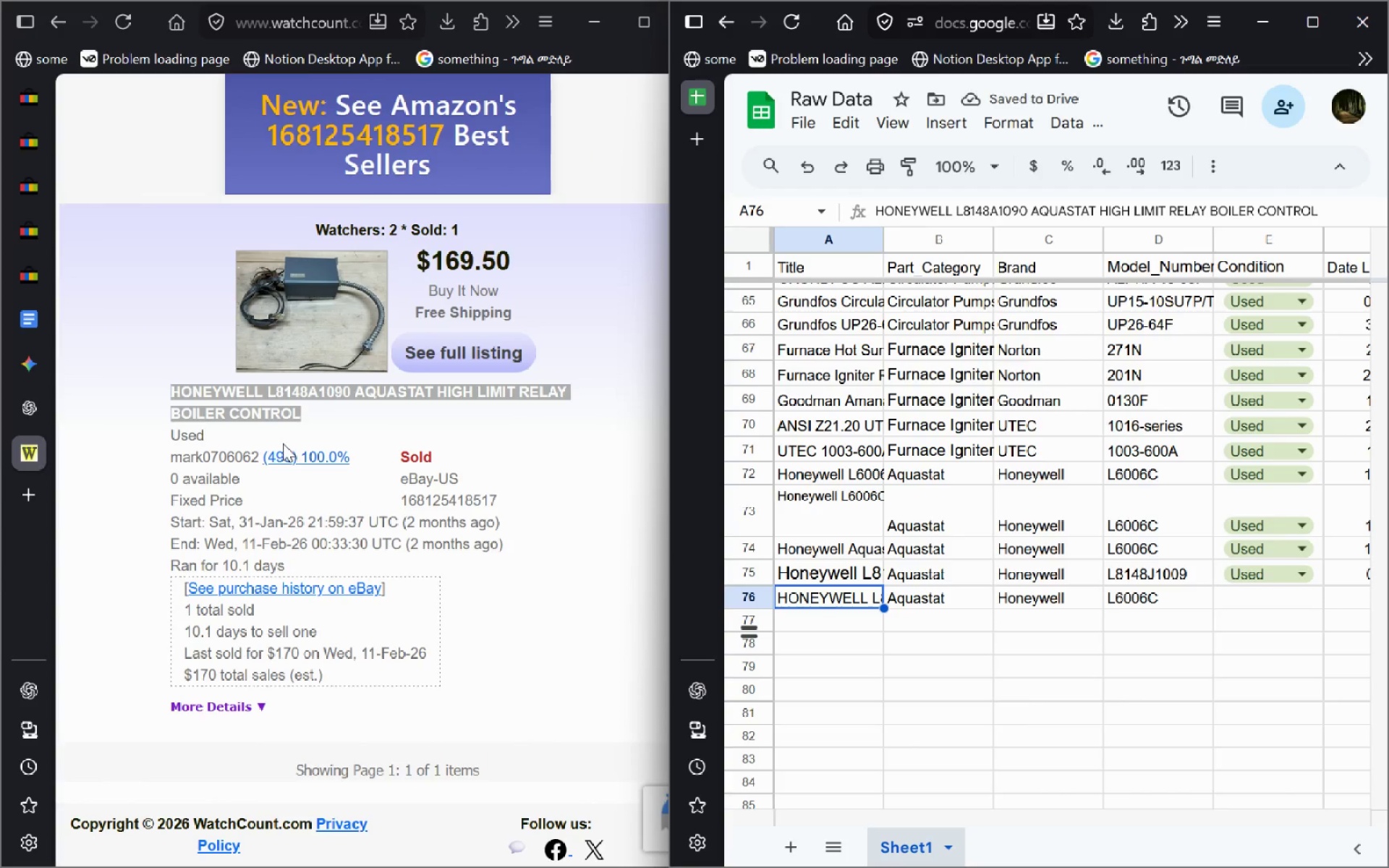 
double_click([823, 598])
 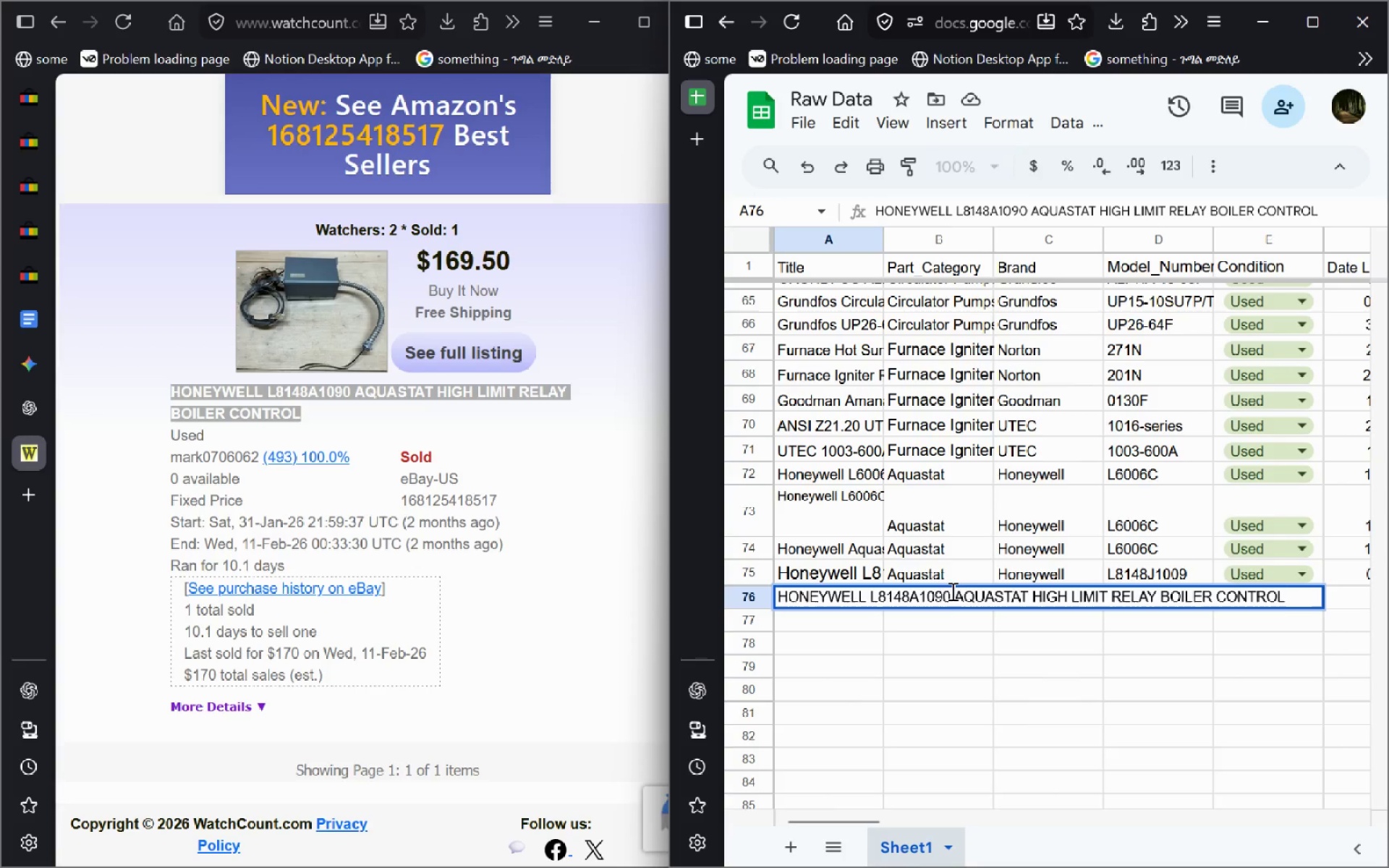 
left_click_drag(start_coordinate=[950, 593], to_coordinate=[871, 599])
 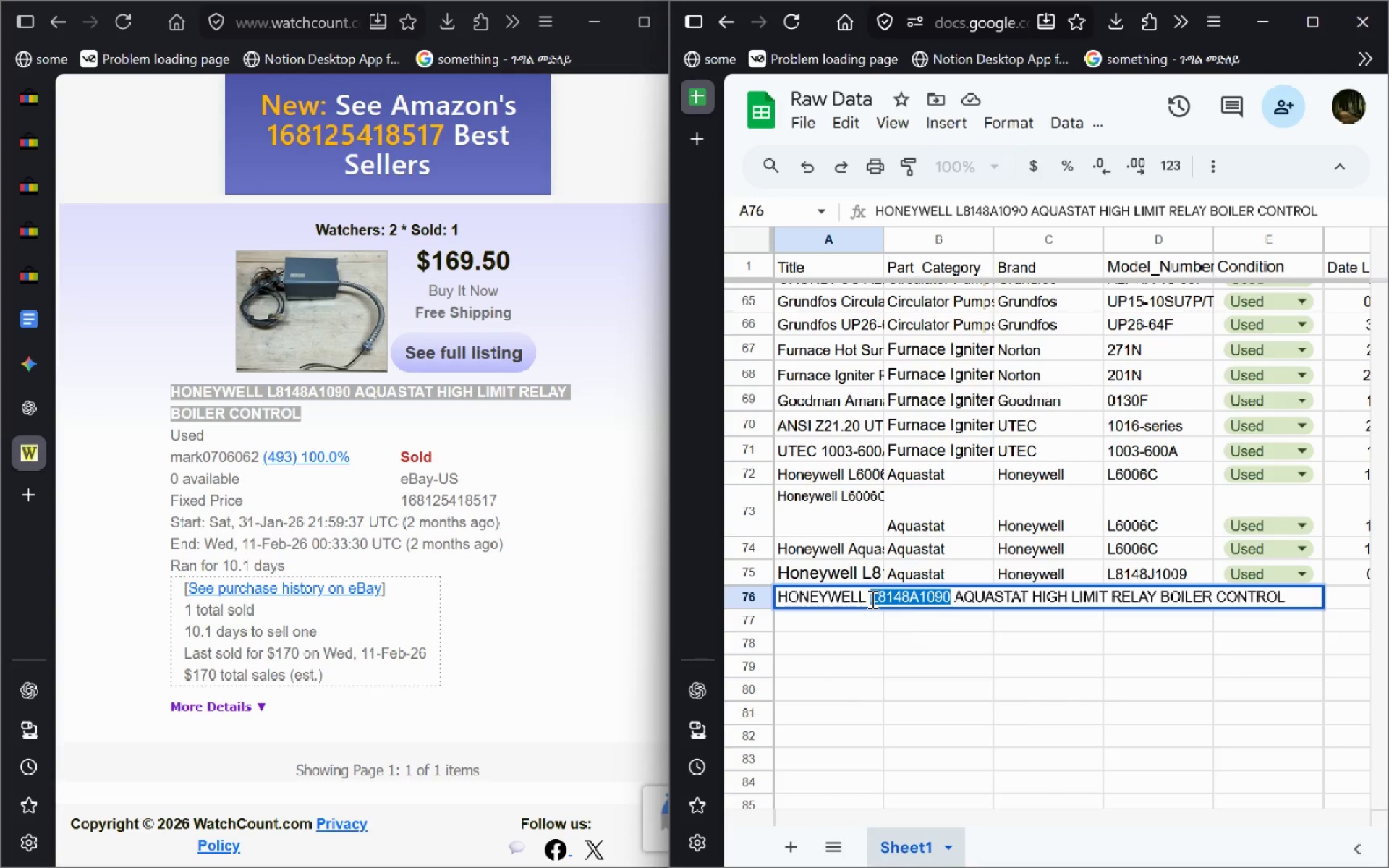 
key(Control+C)
 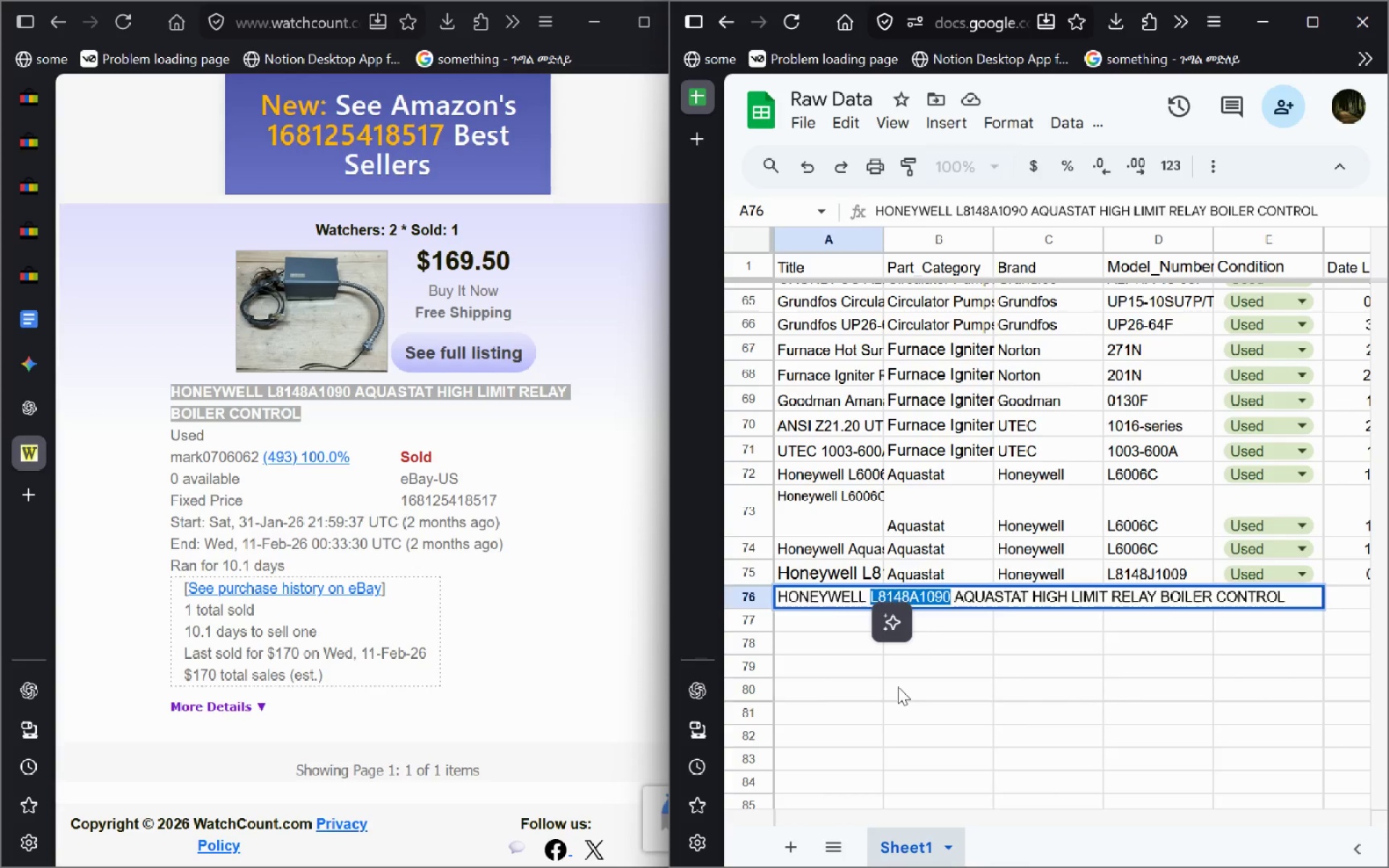 
left_click([898, 686])
 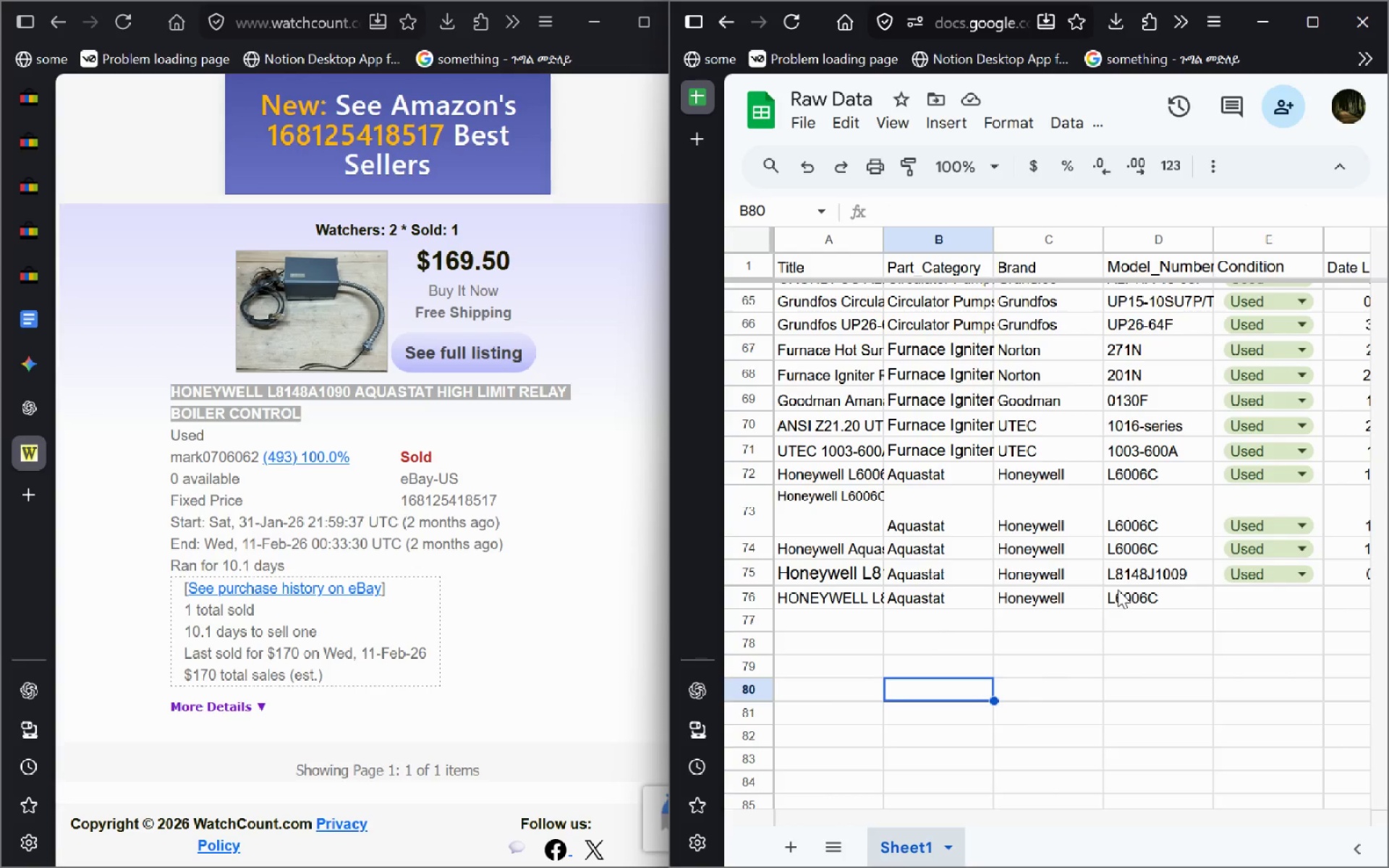 
left_click([1145, 593])
 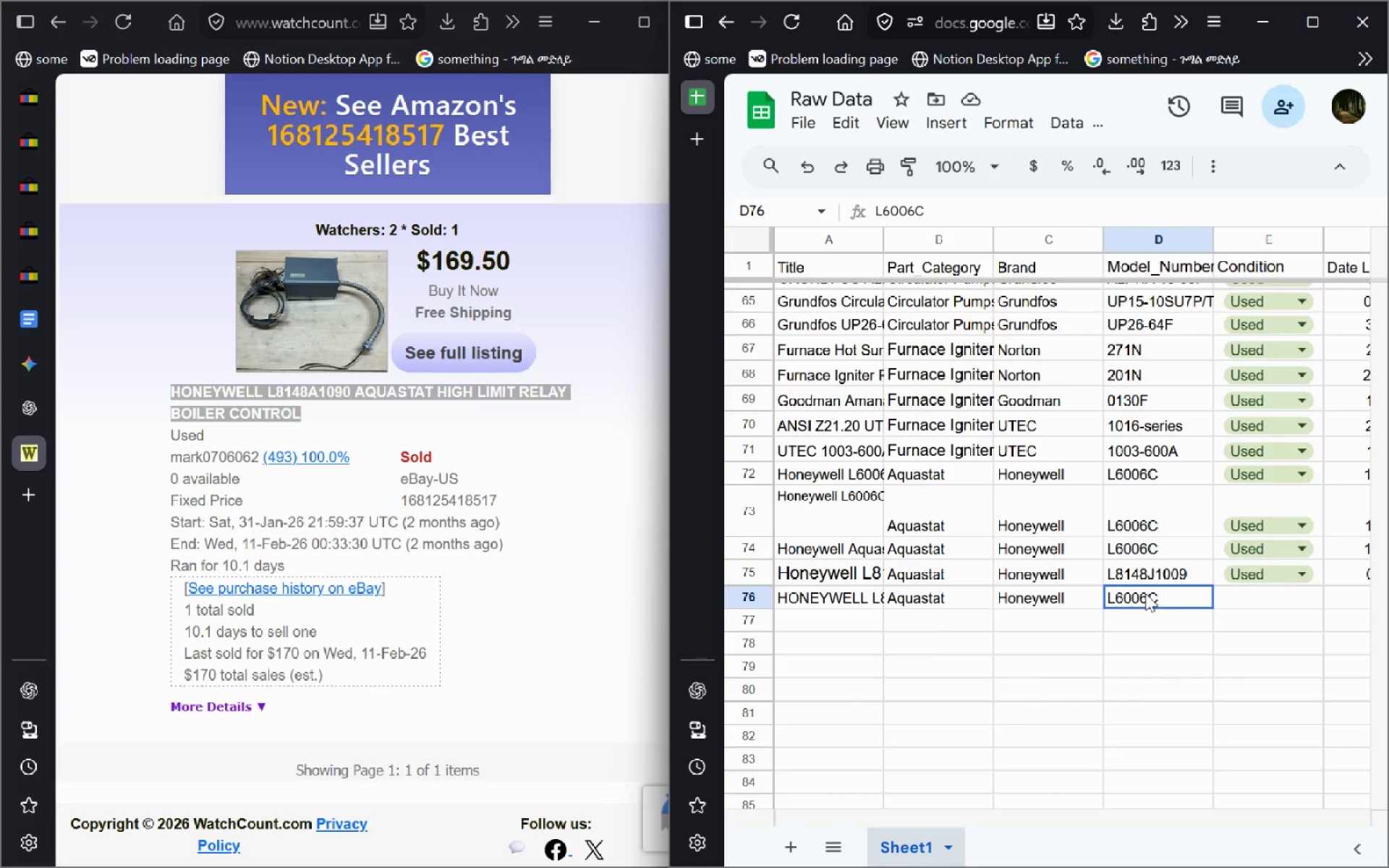 
key(Control+V)
 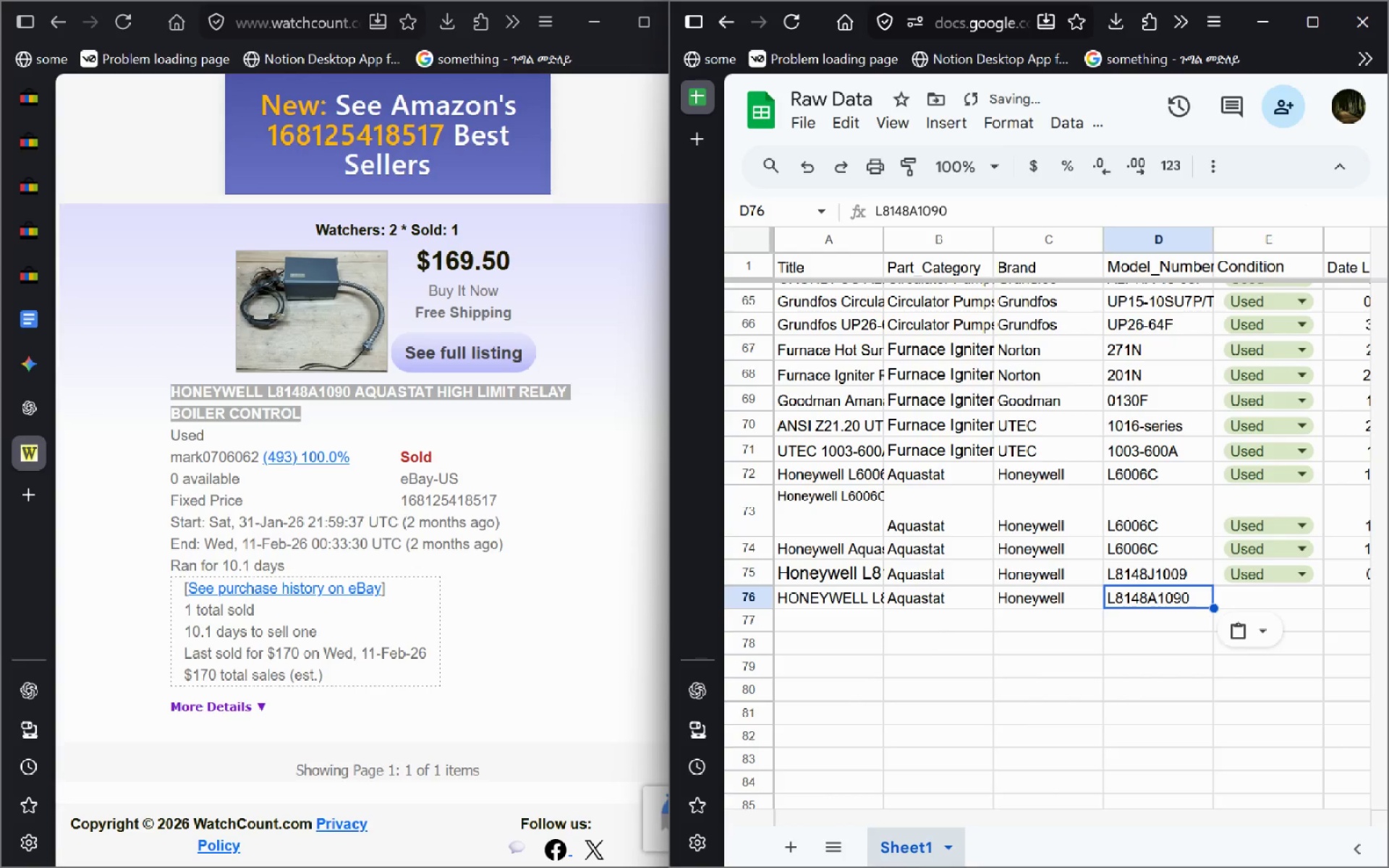 
key(Enter)
 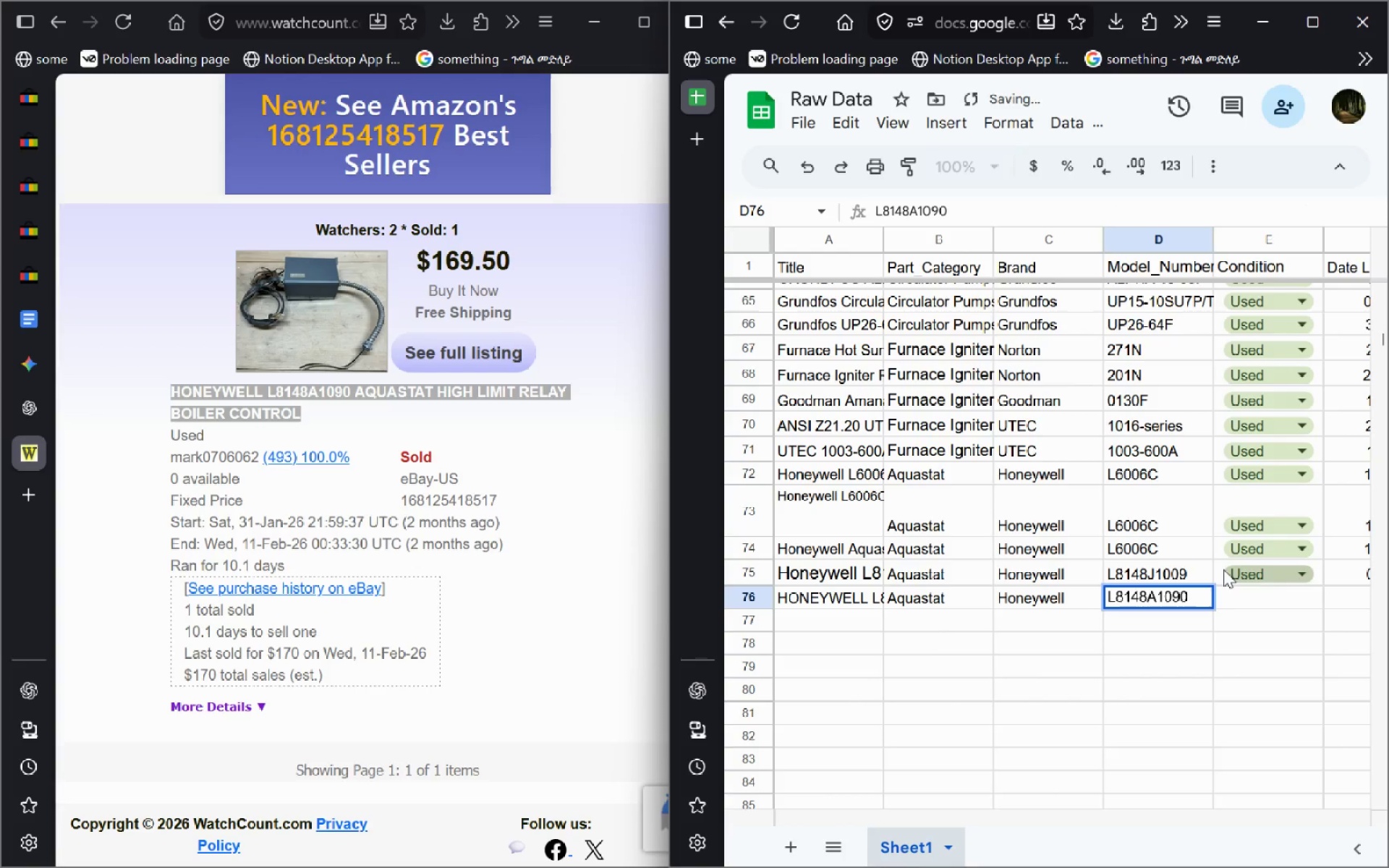 
left_click([1223, 566])
 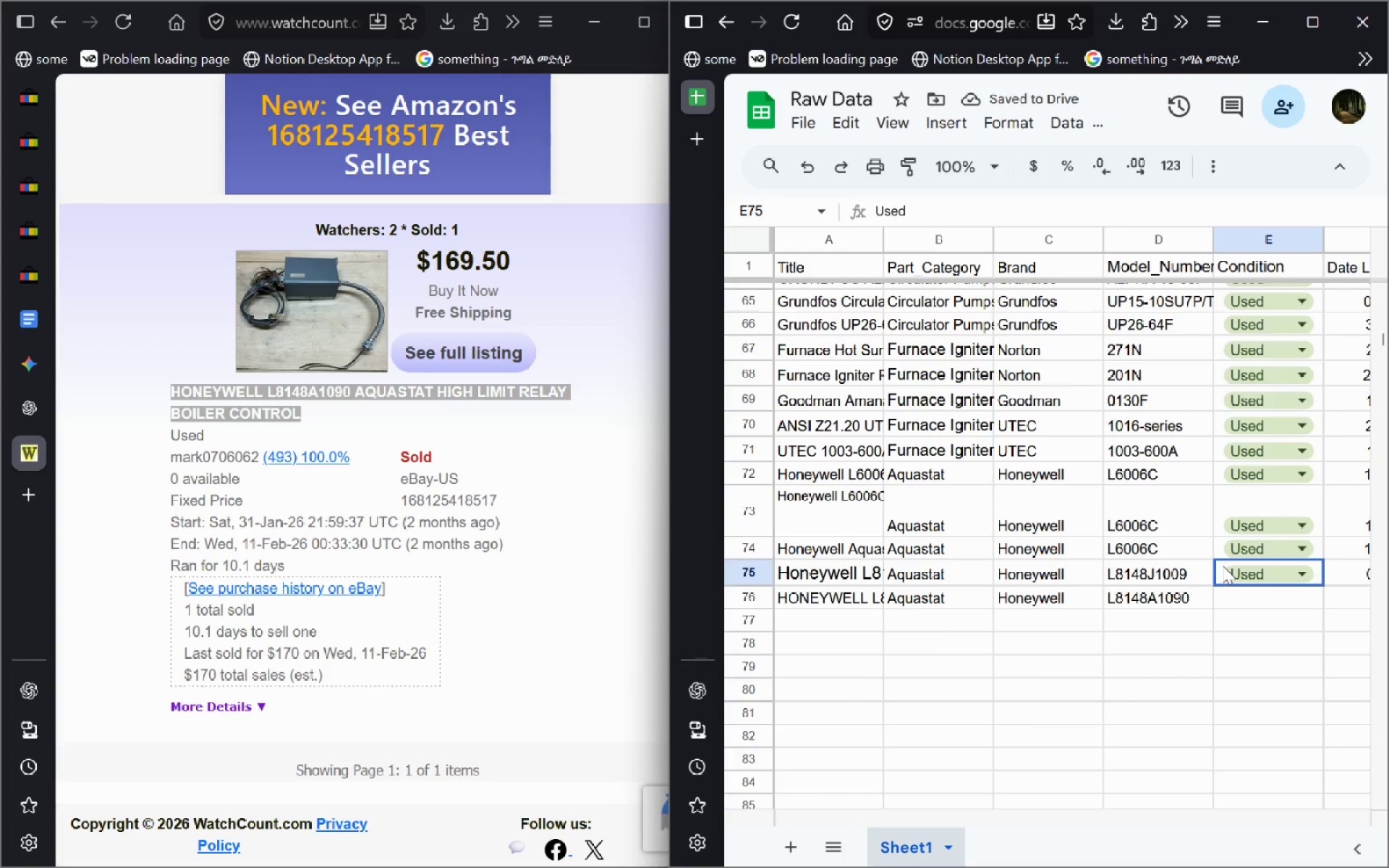 
key(Control+C)
 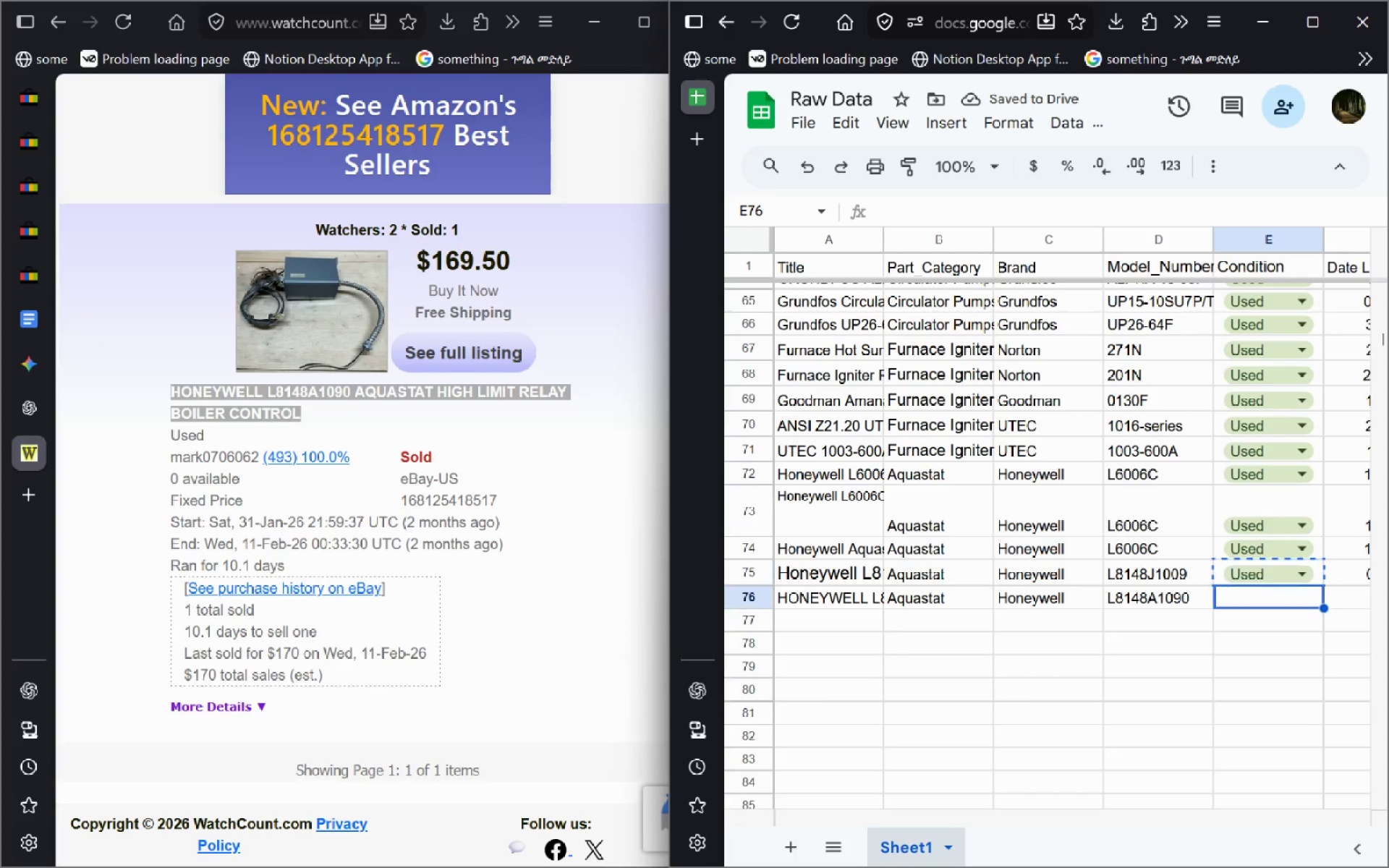 
key(ArrowDown)
 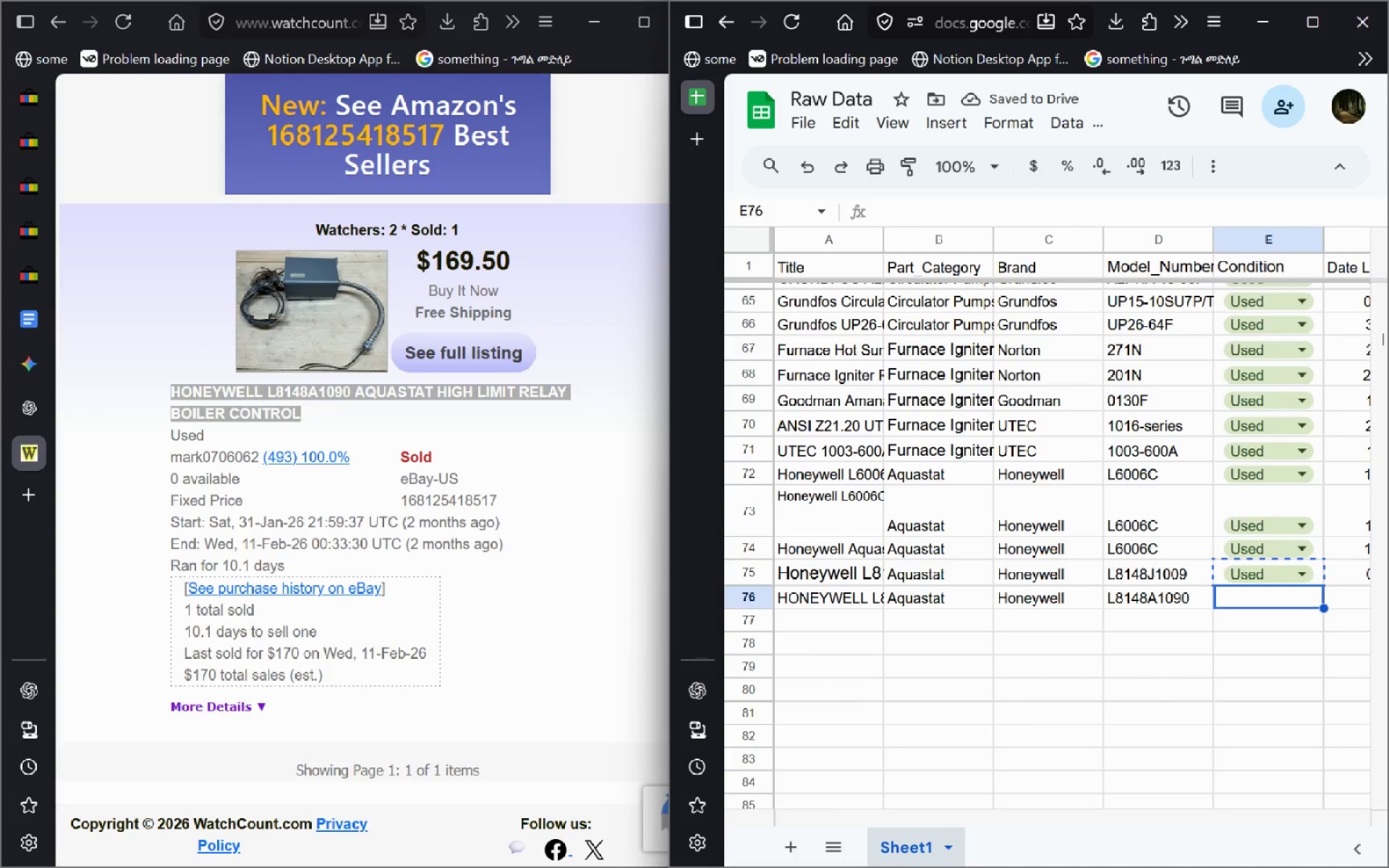 
key(Control+ControlLeft)
 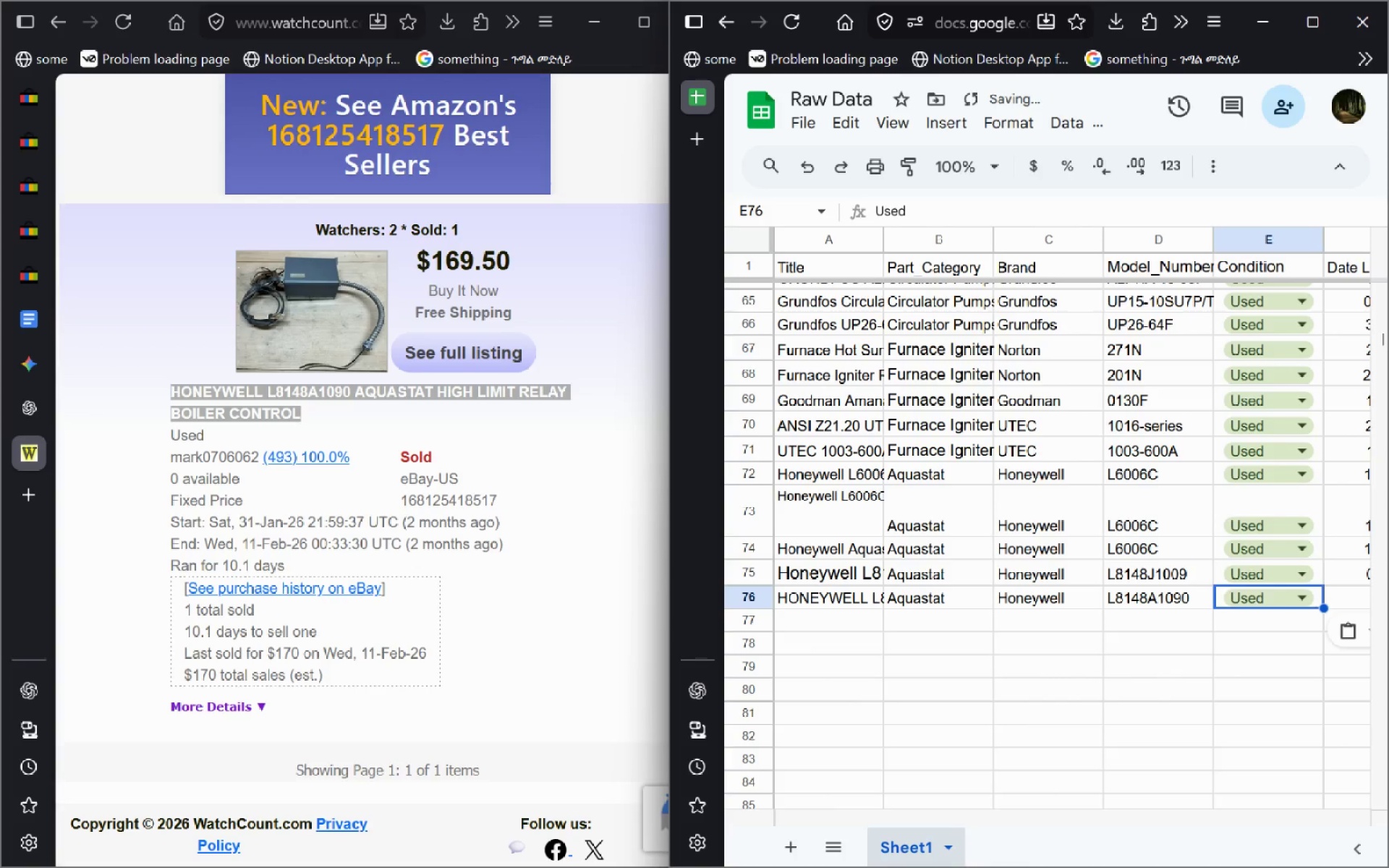 
key(Control+V)
 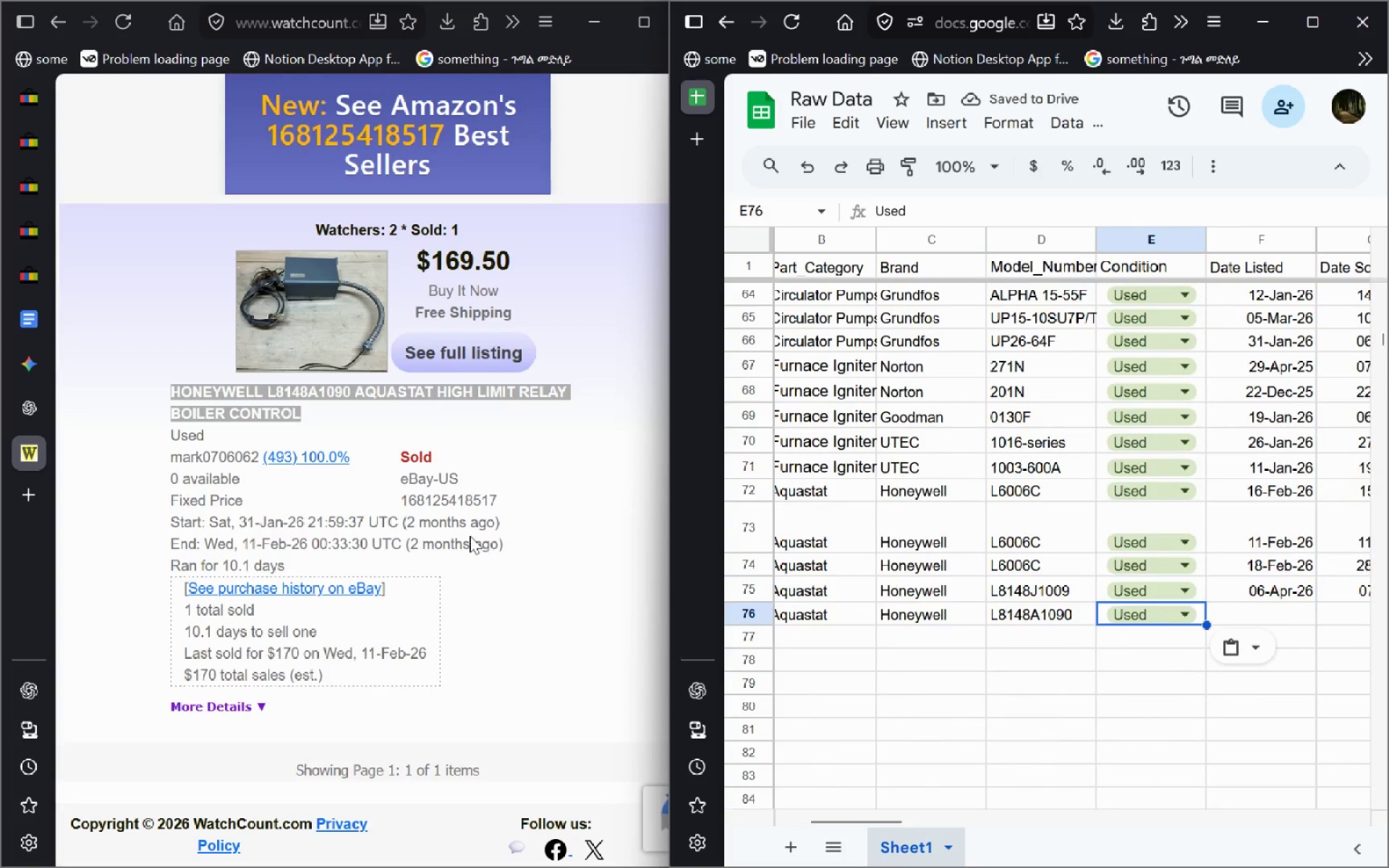 
left_click_drag(start_coordinate=[302, 522], to_coordinate=[241, 523])
 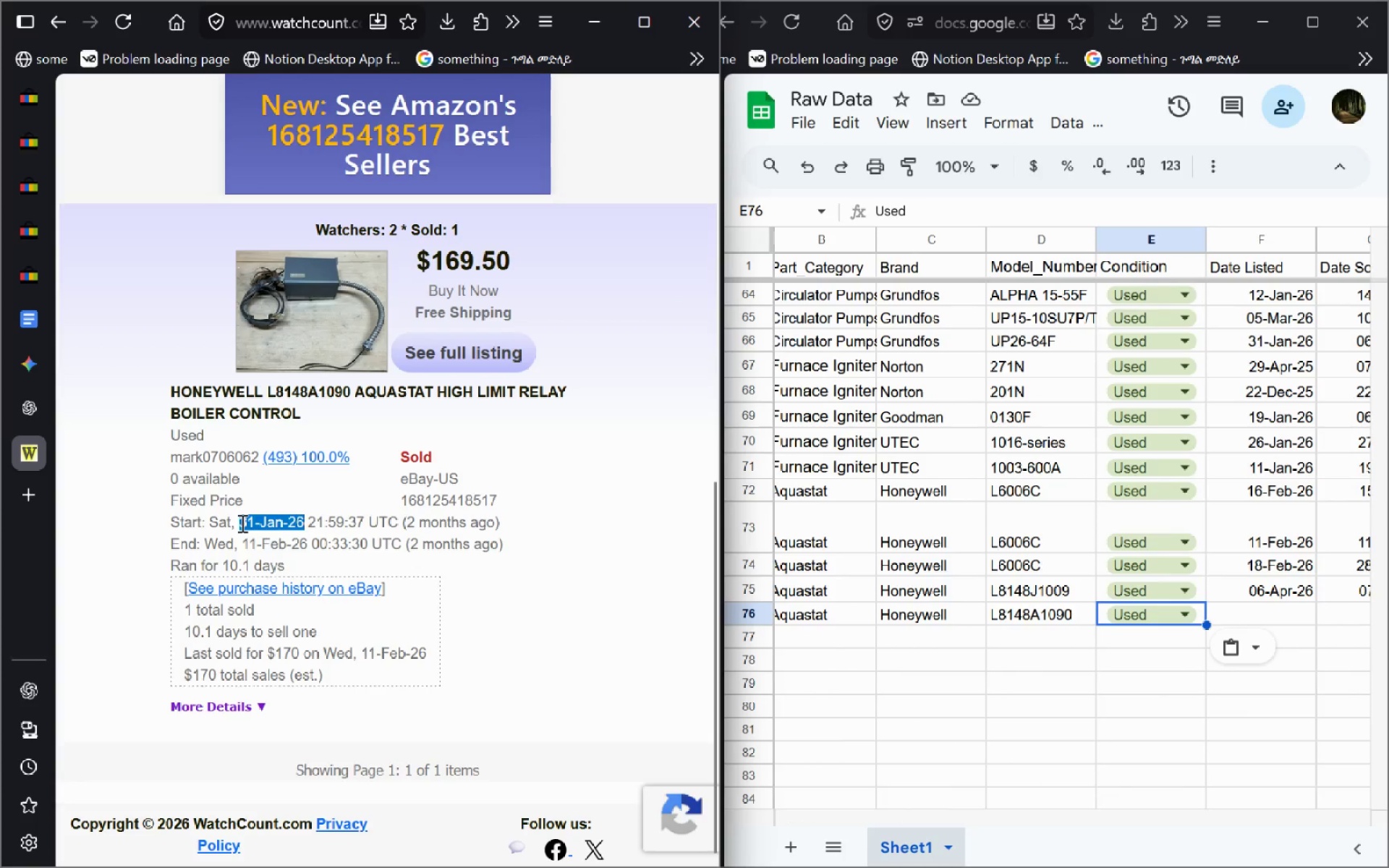 
key(Control+C)
 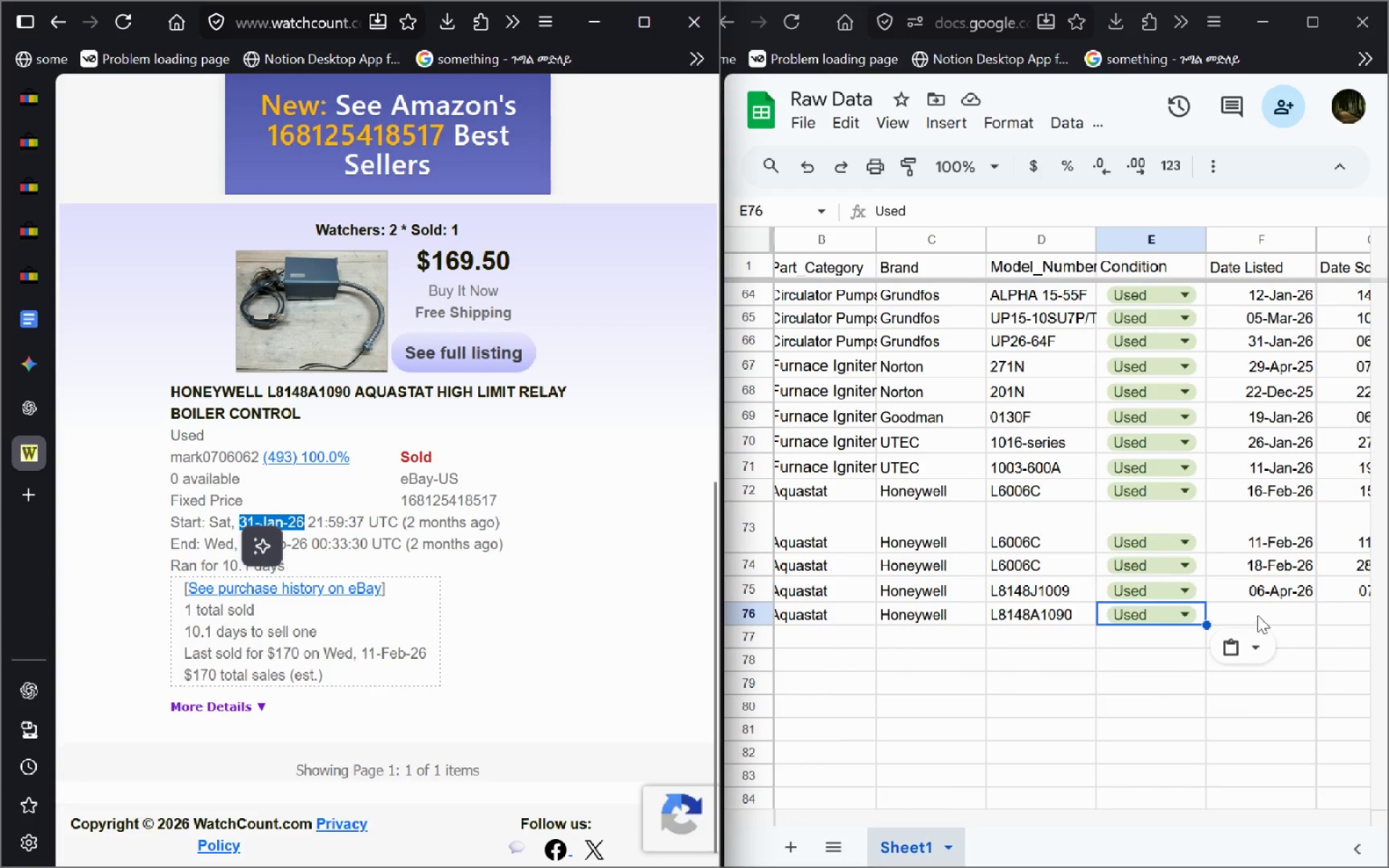 
left_click([1257, 615])
 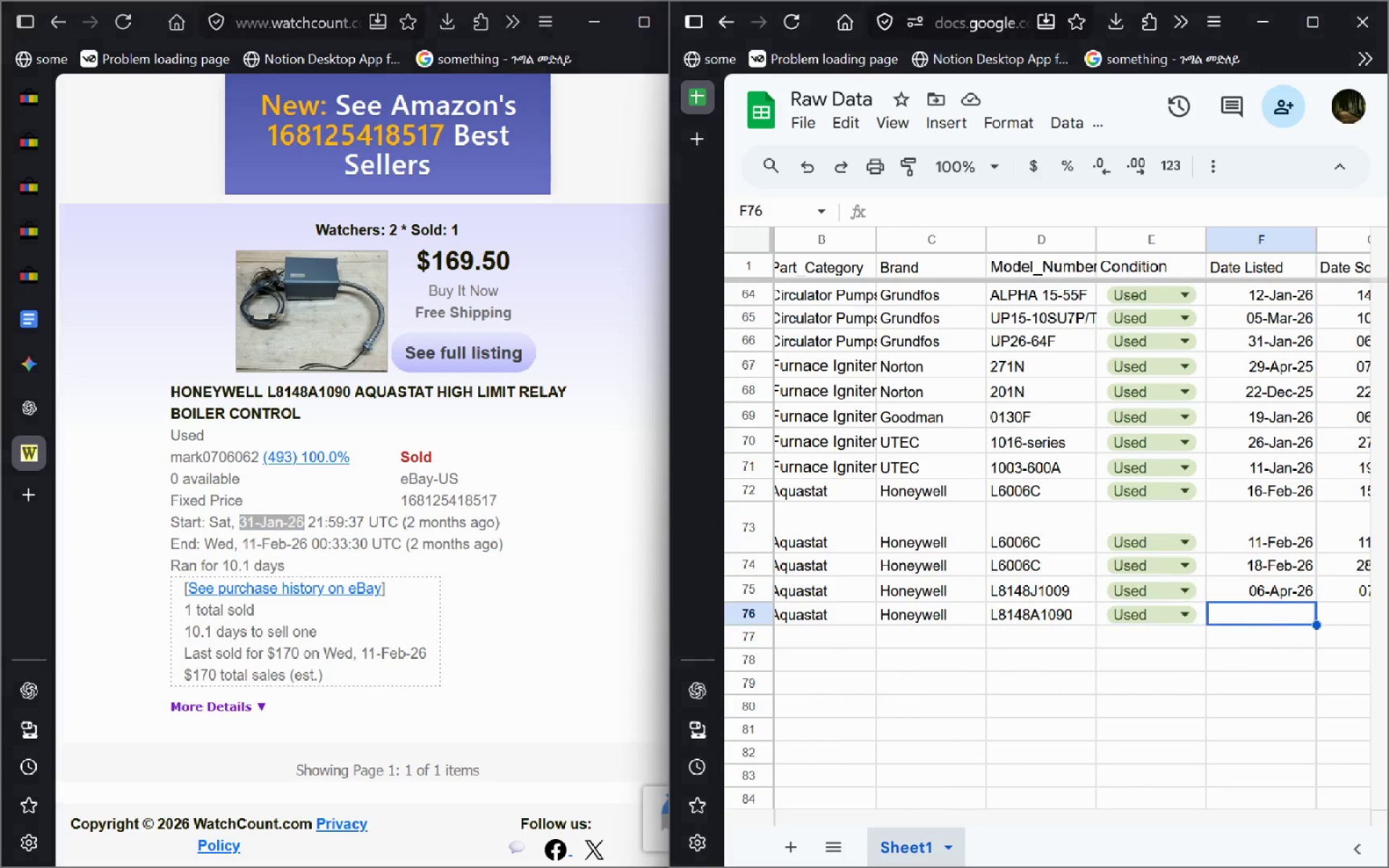 
key(Control+V)
 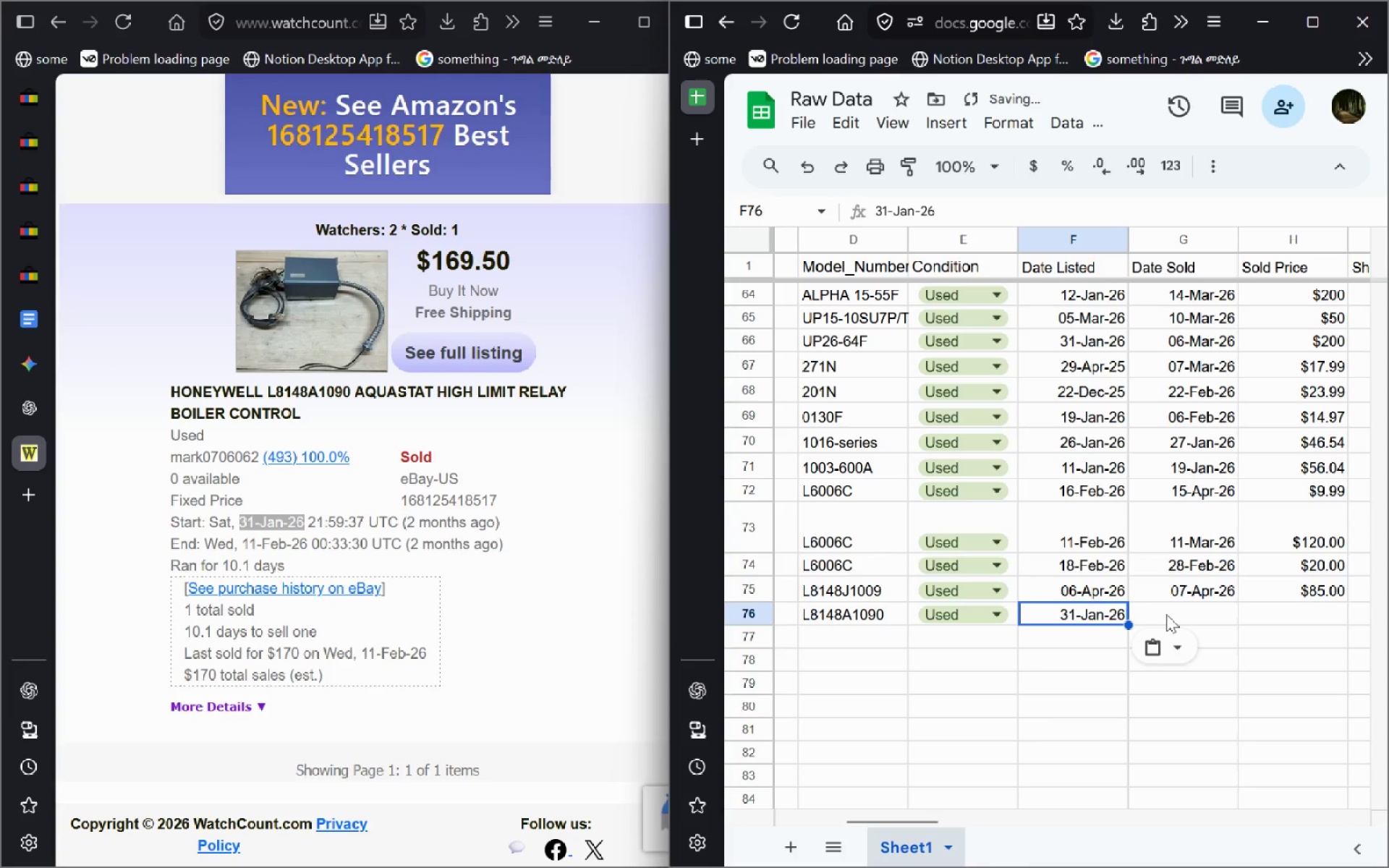 
left_click([1154, 610])
 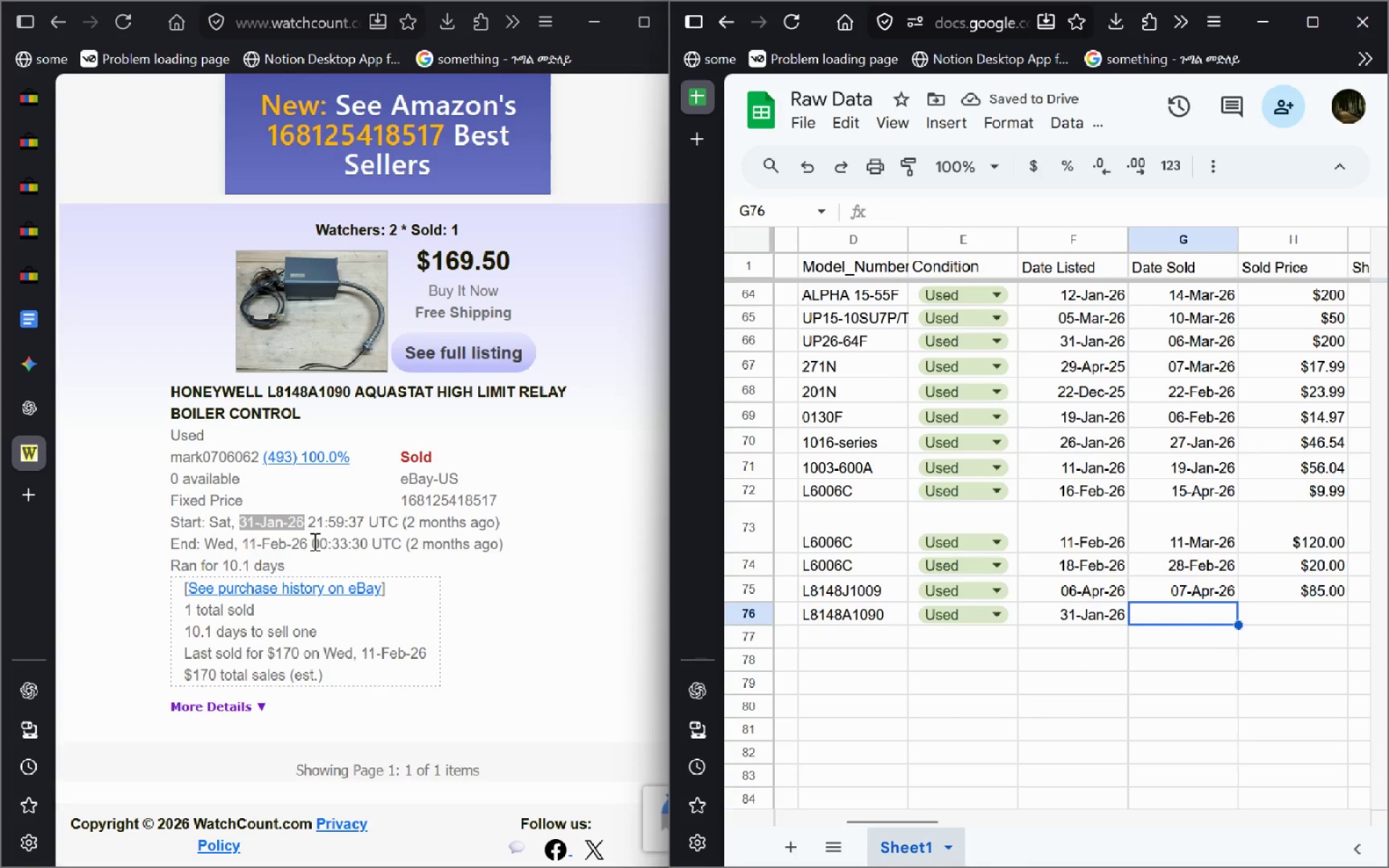 
left_click_drag(start_coordinate=[305, 544], to_coordinate=[242, 545])
 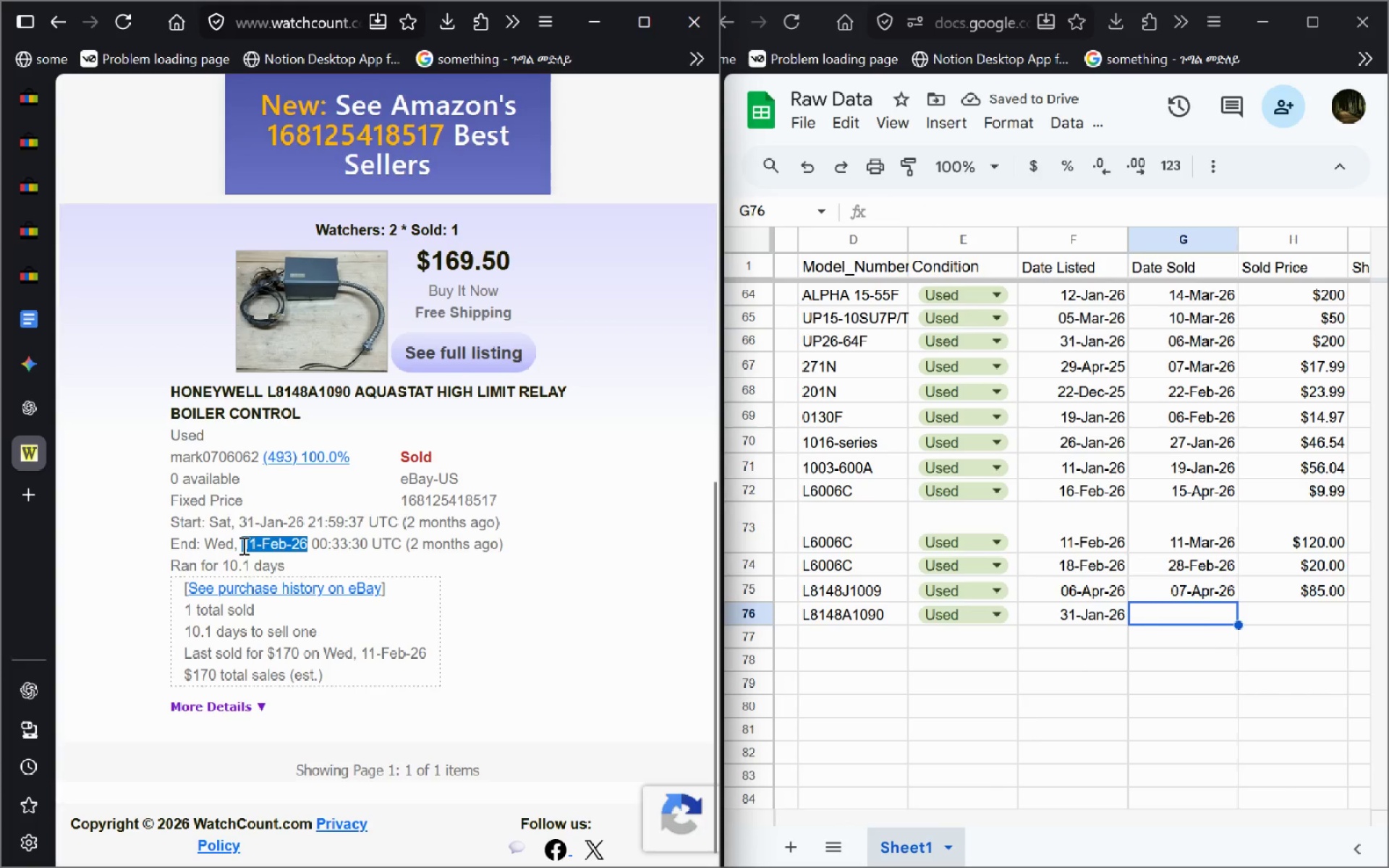 
key(Control+C)
 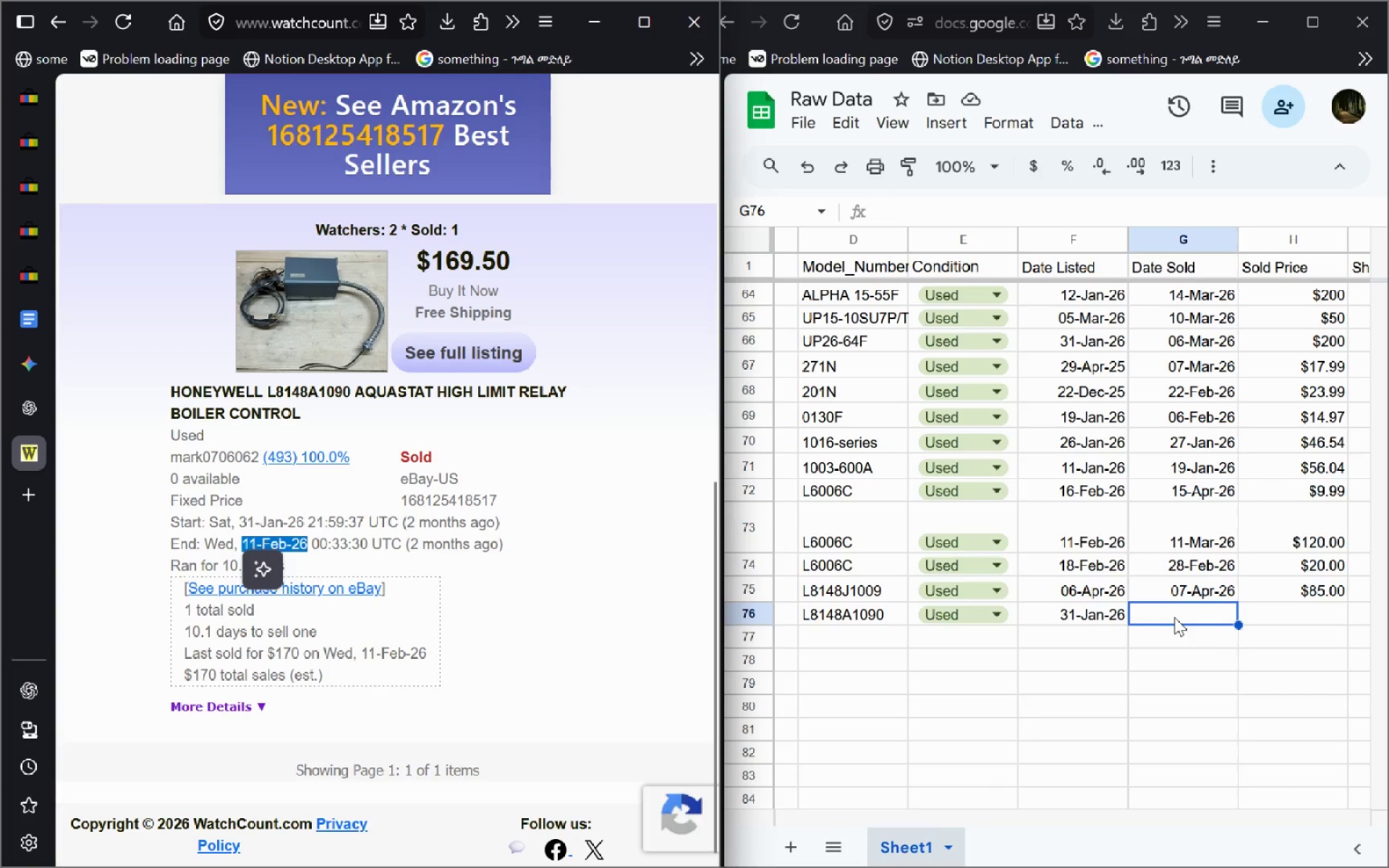 
left_click([1174, 617])
 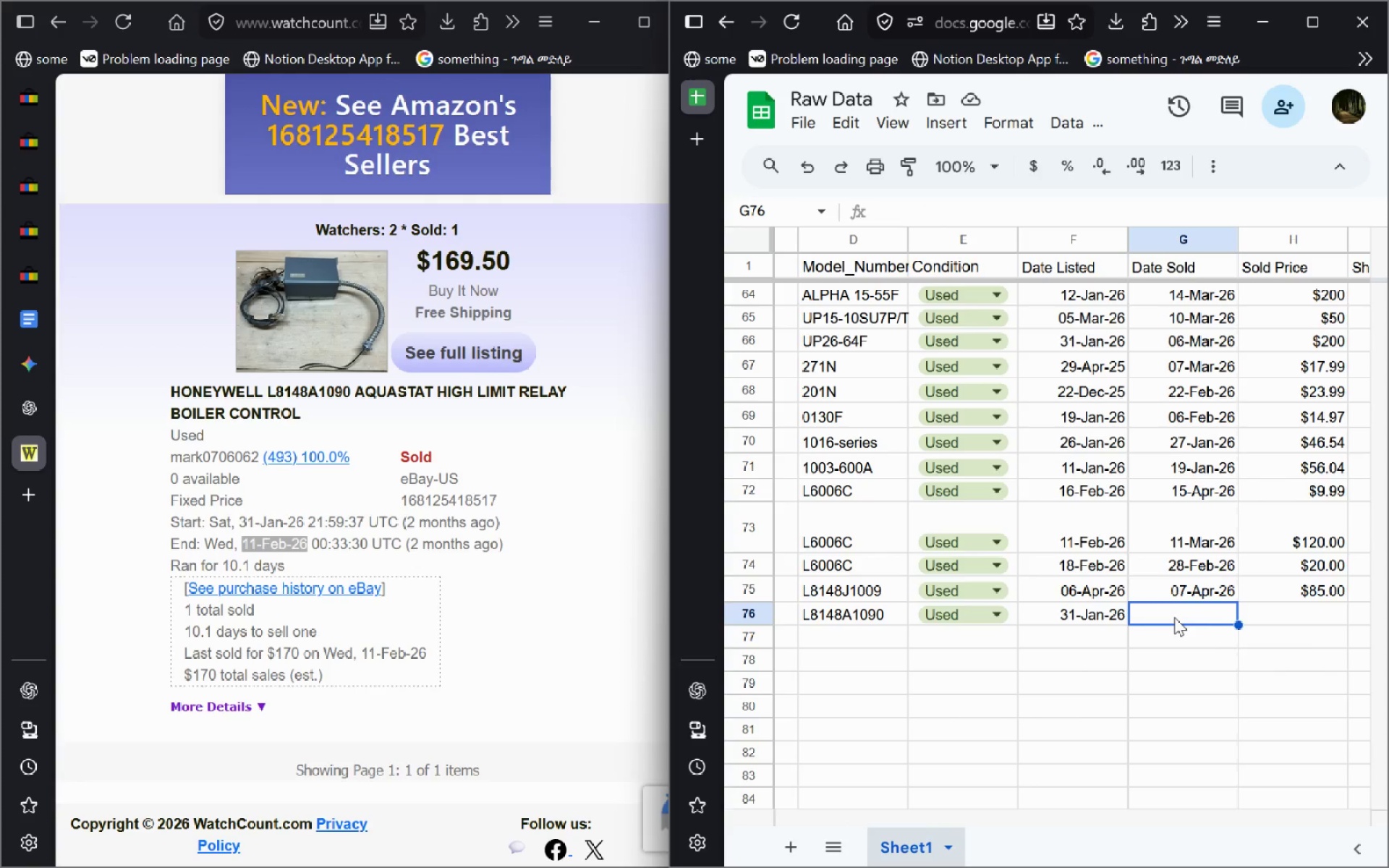 
key(Control+ControlLeft)
 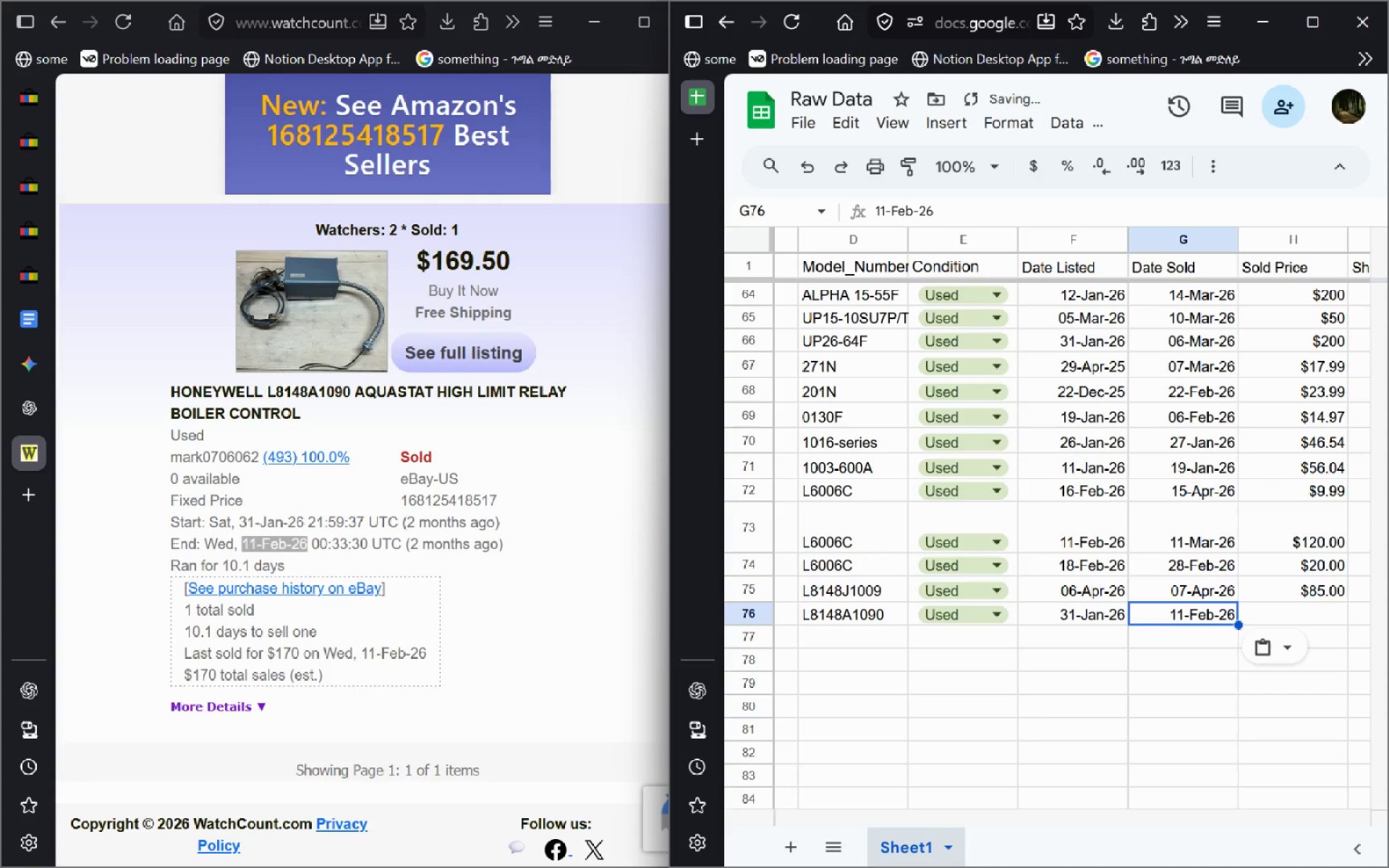 
key(Control+V)
 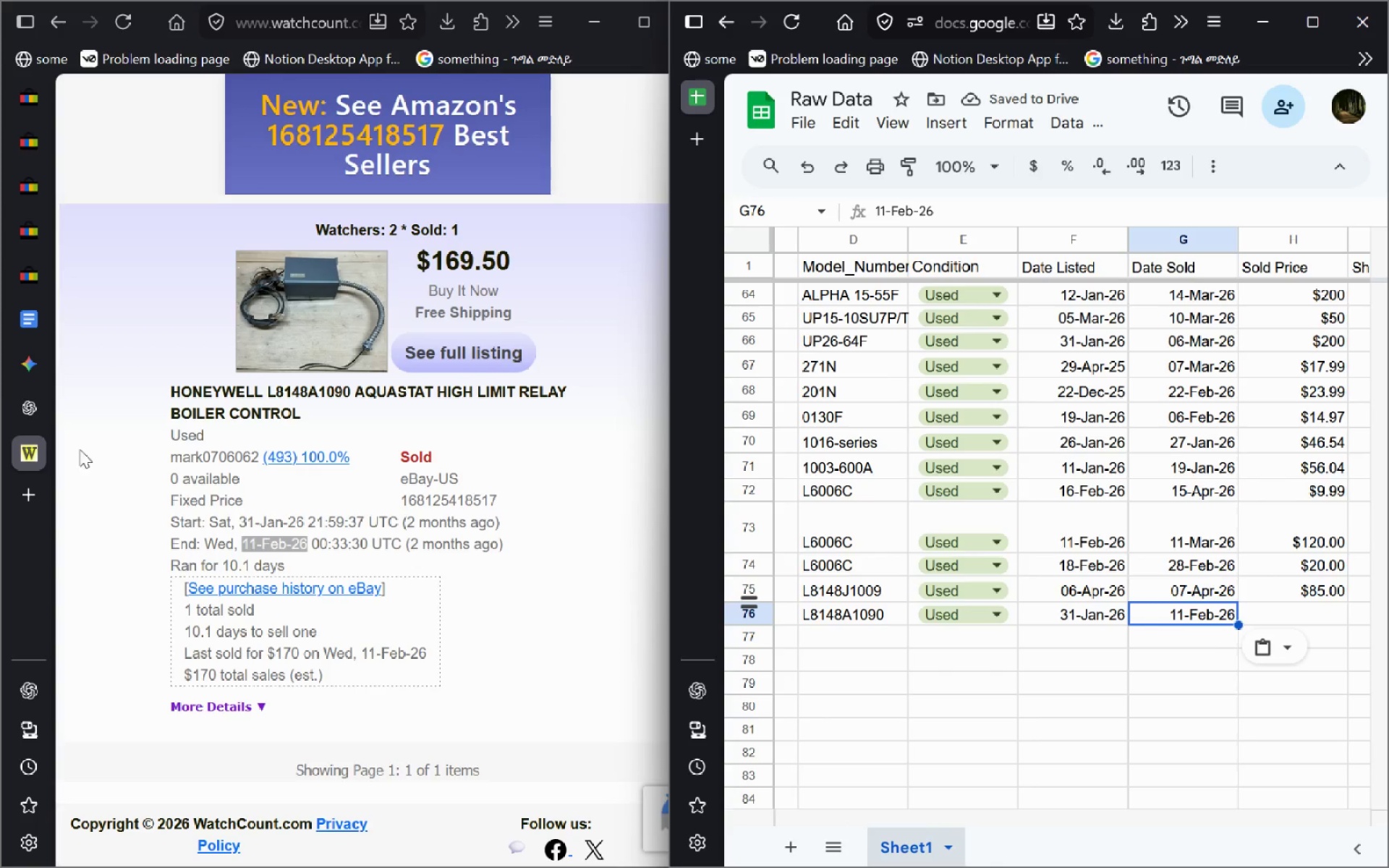 
left_click([38, 153])
 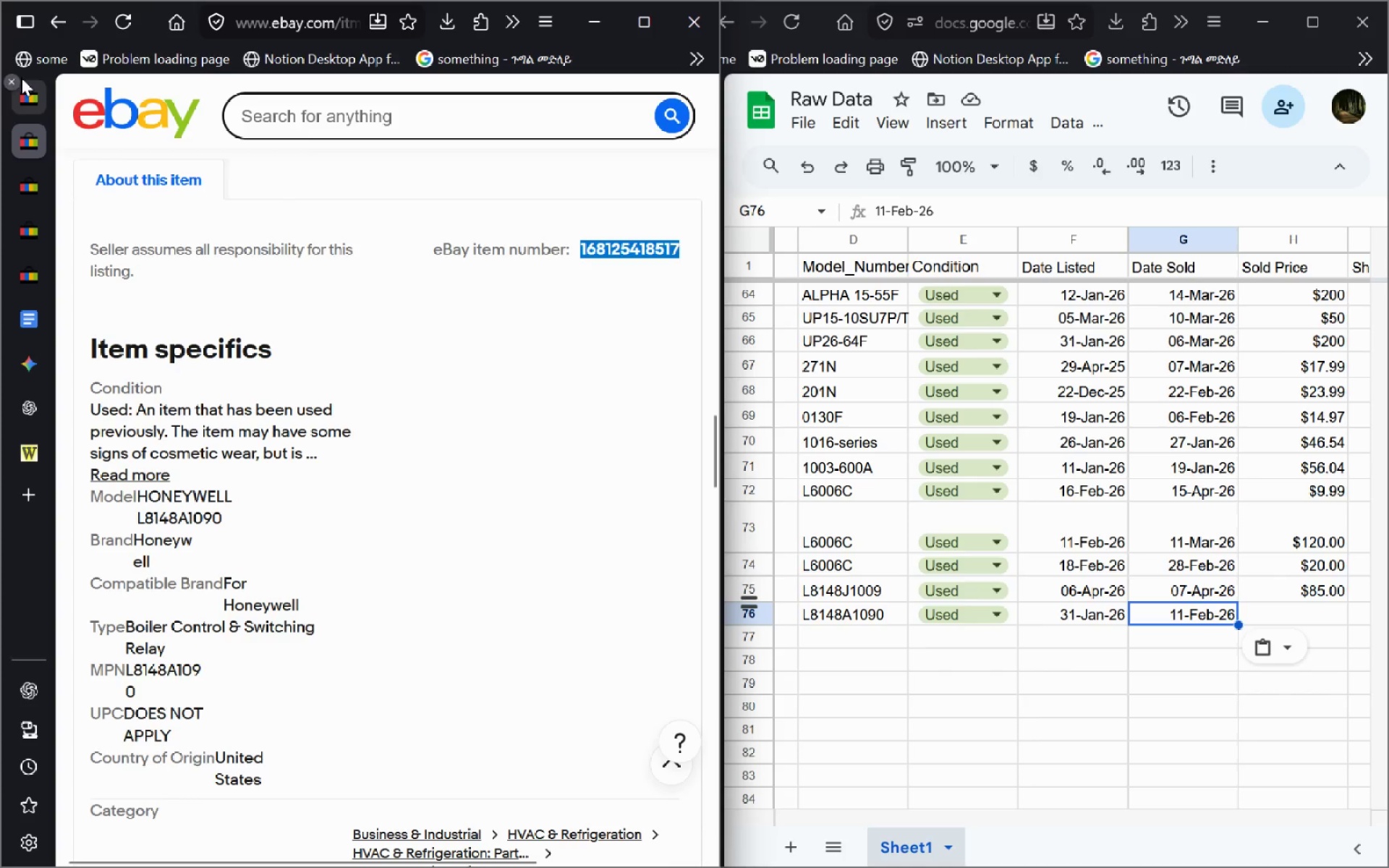 
left_click([29, 93])
 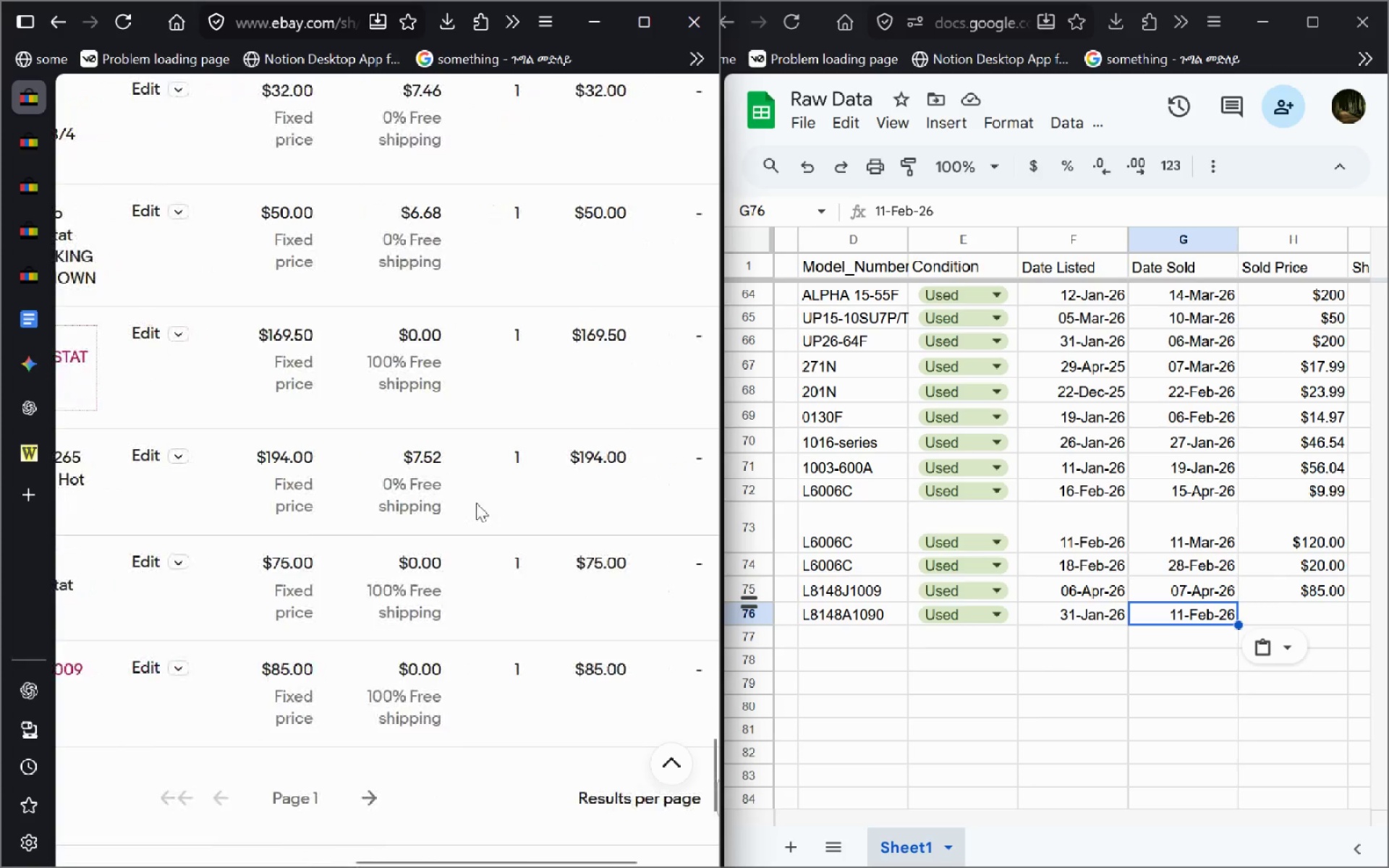 
left_click([1299, 614])
 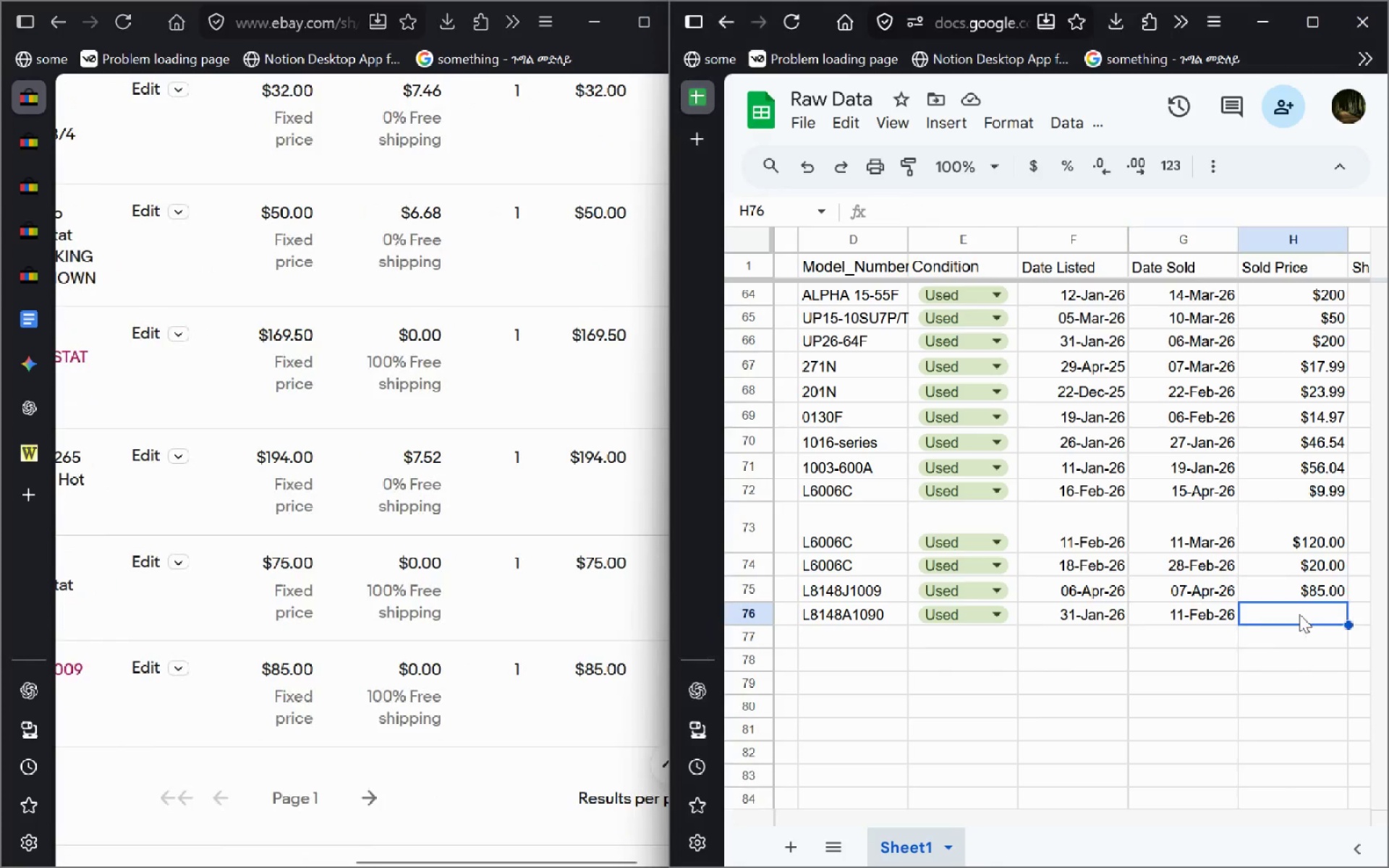 
type($169.5)
 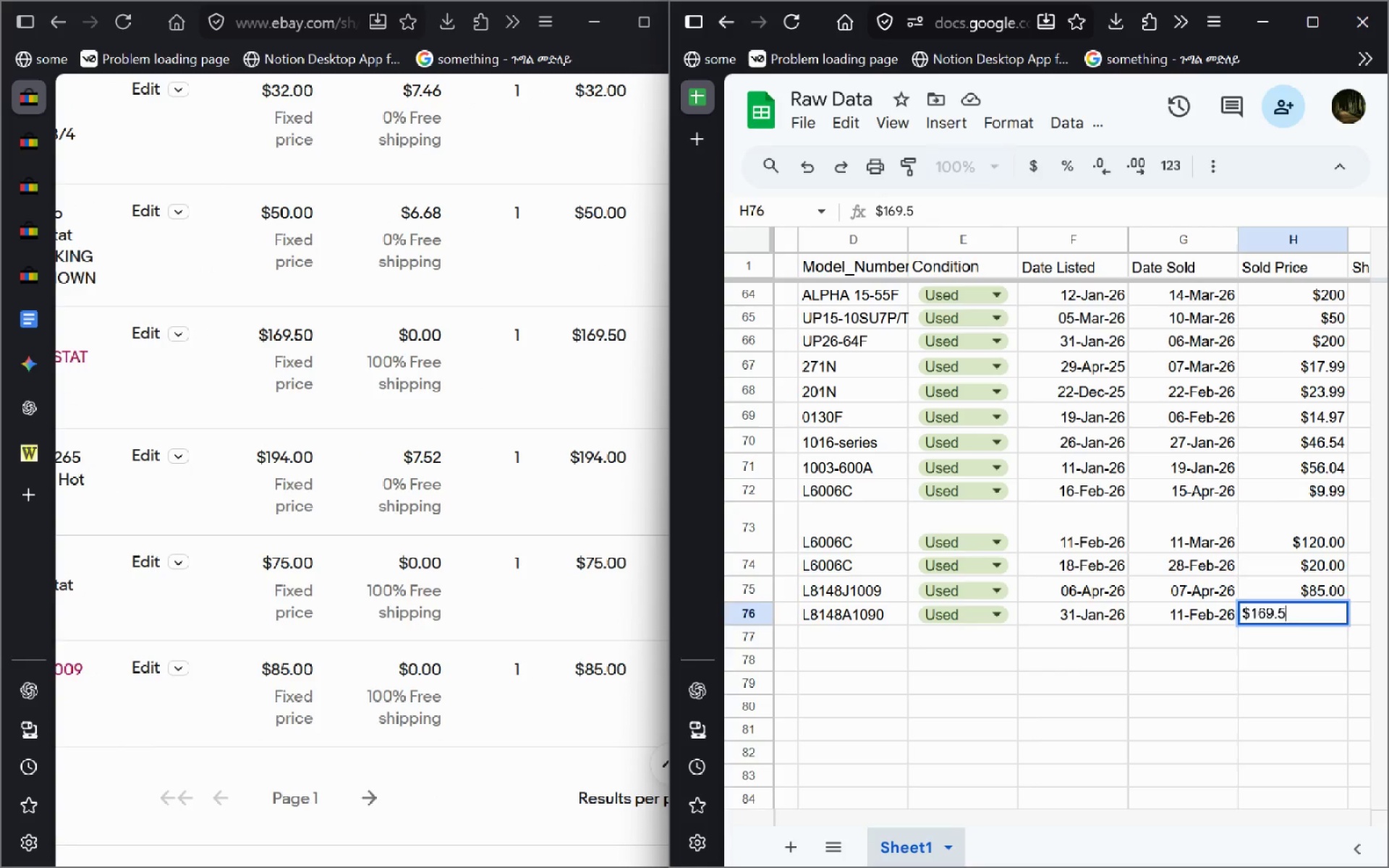 
key(Enter)
 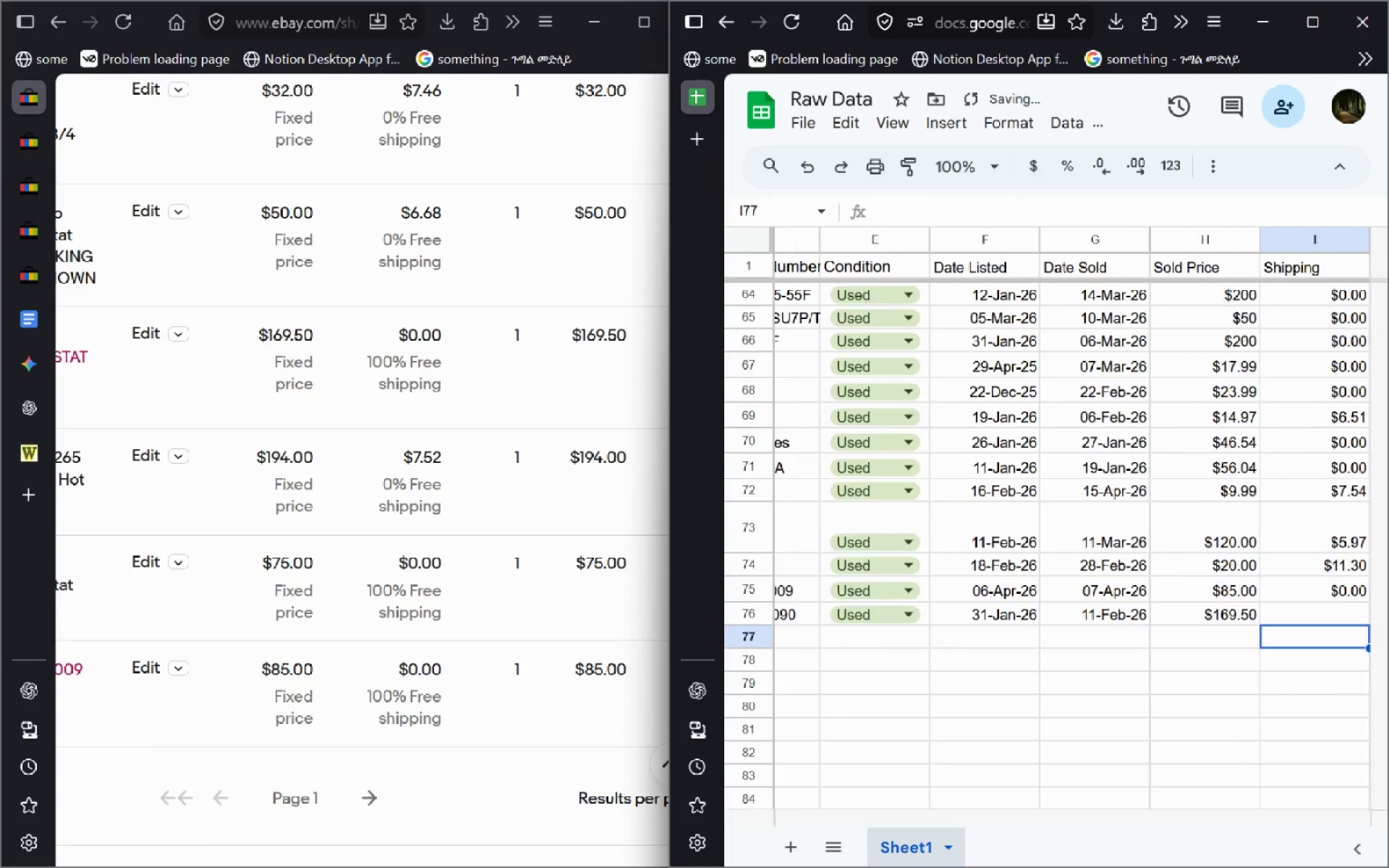 
key(Tab)
 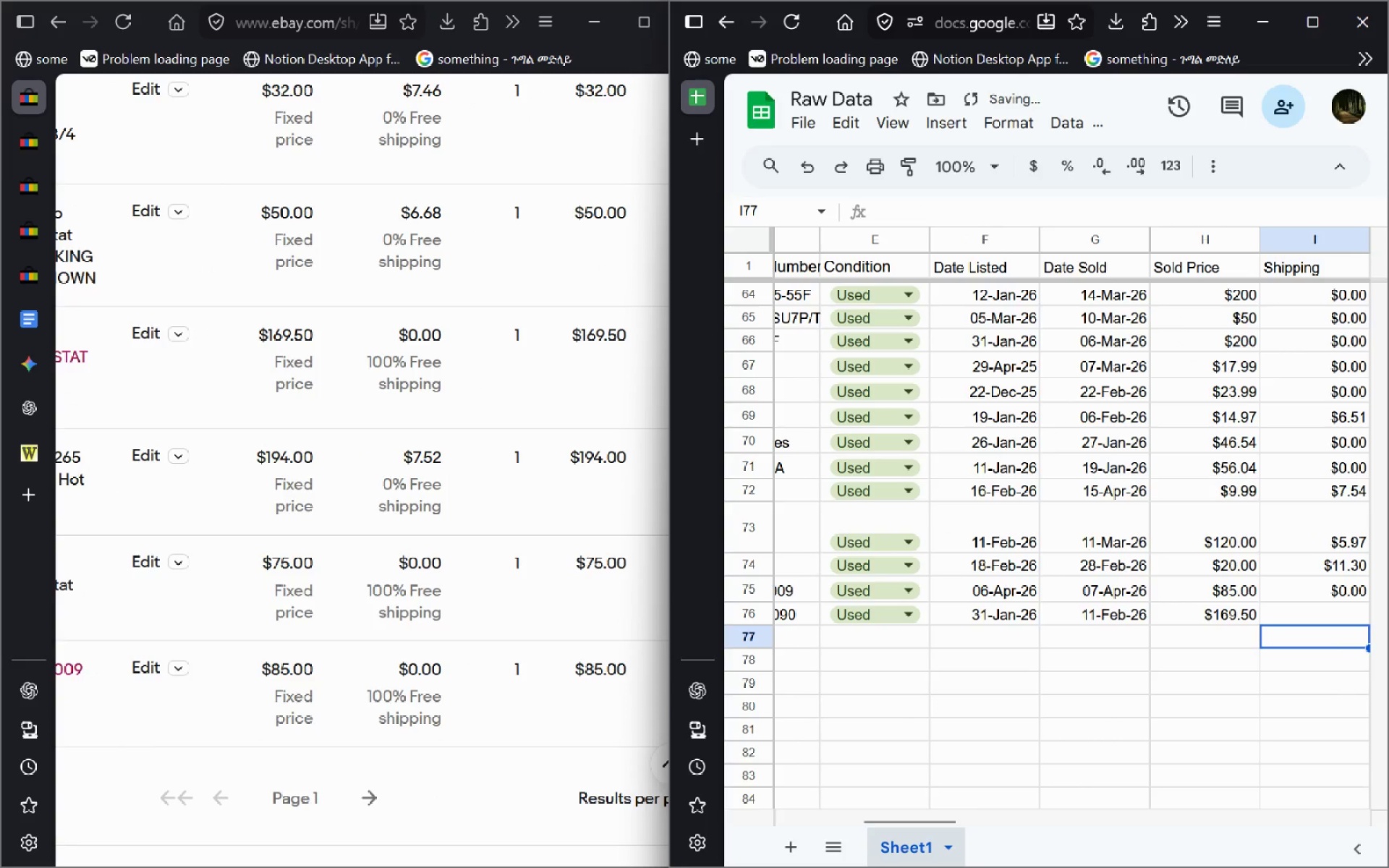 
key(ArrowUp)
 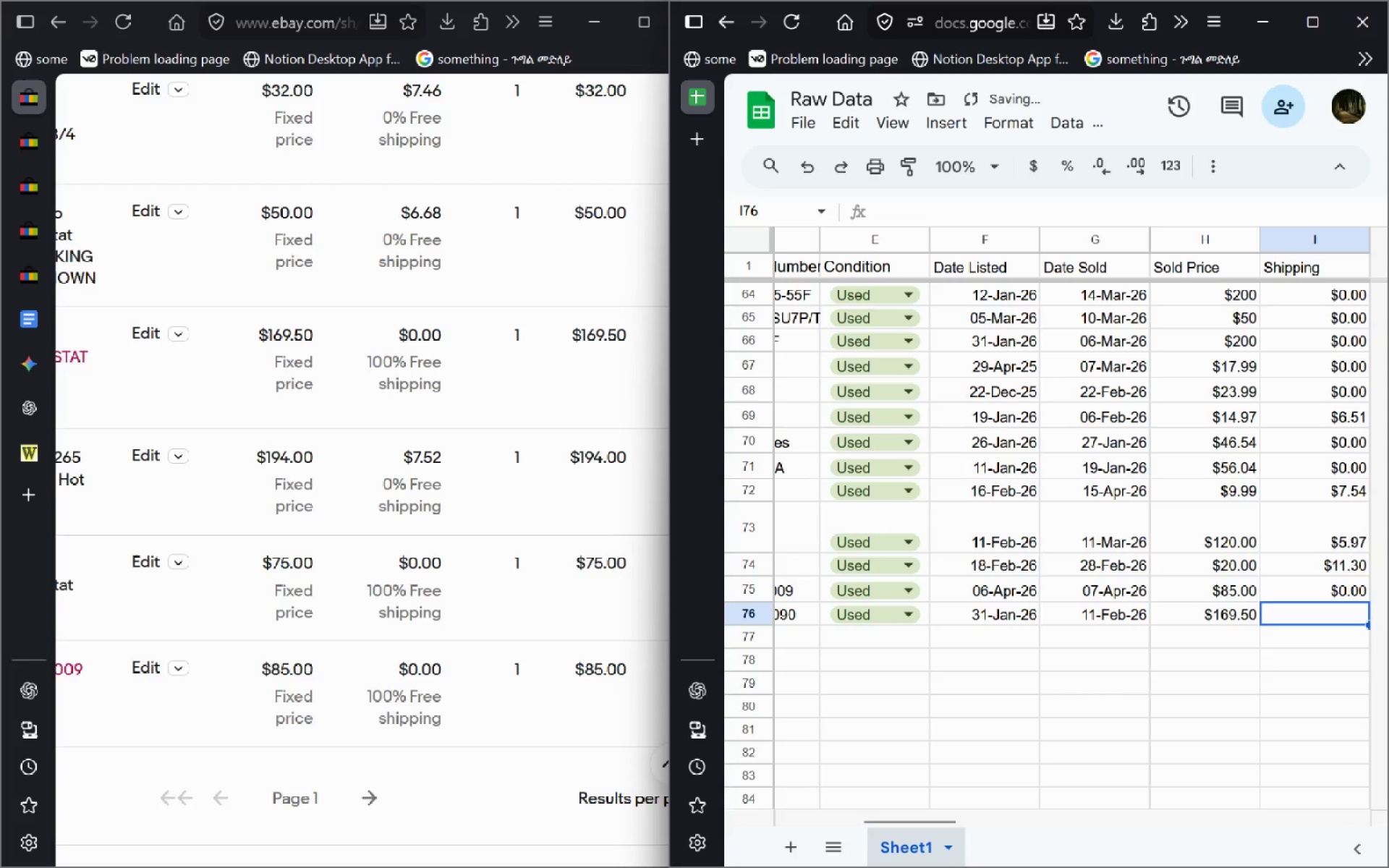 
type($0.00)
 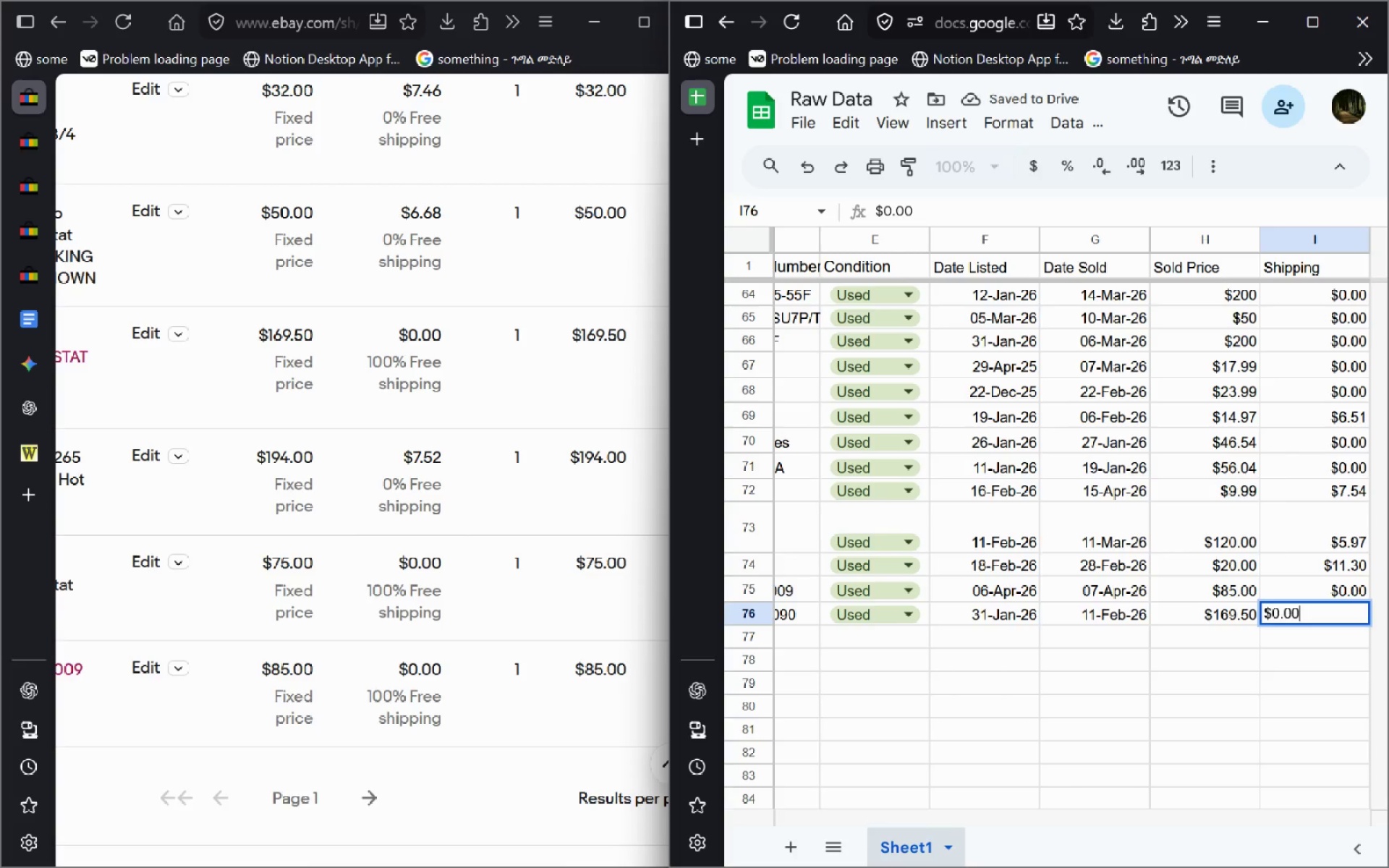 
key(Enter)
 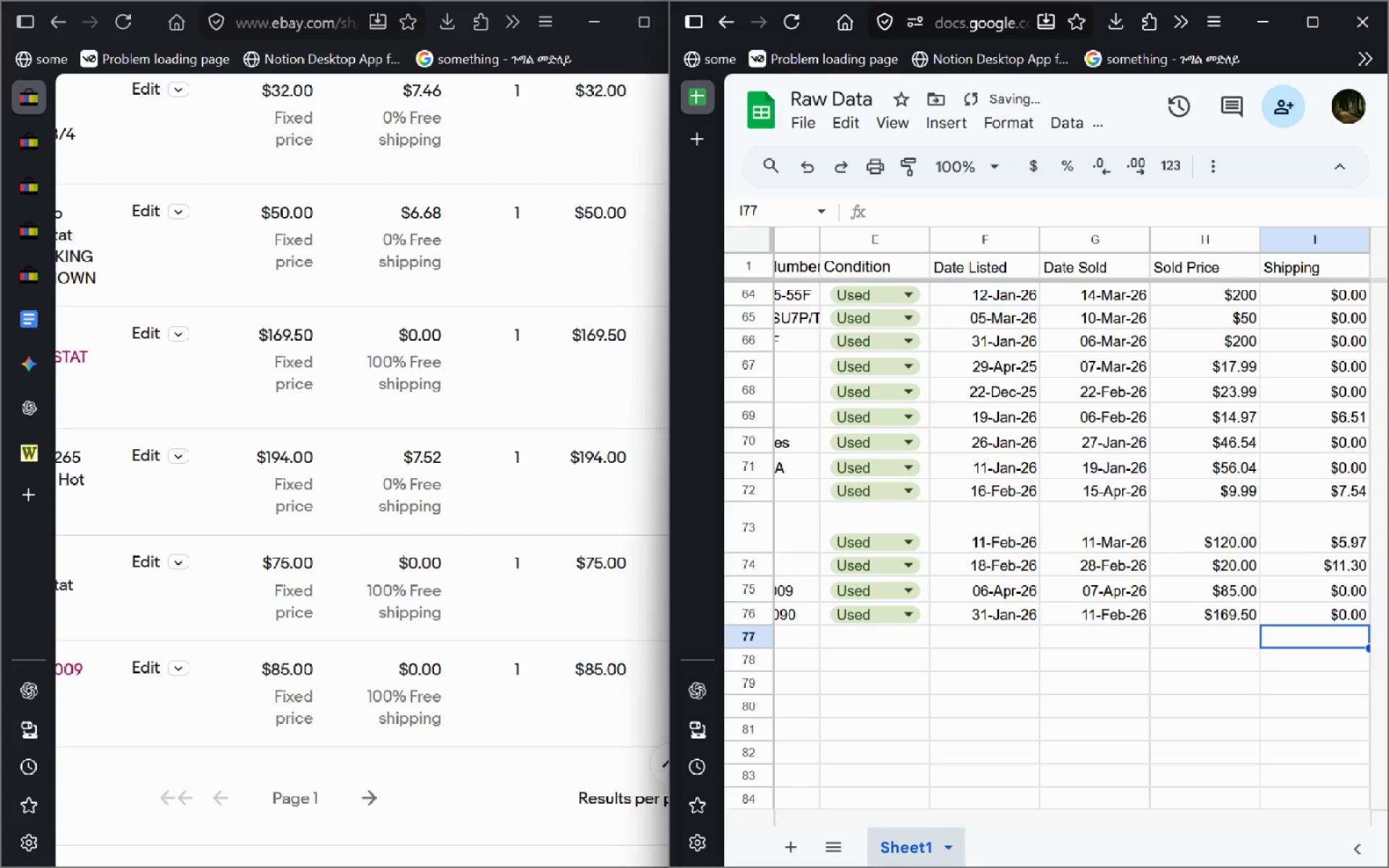 
key(ArrowUp)
 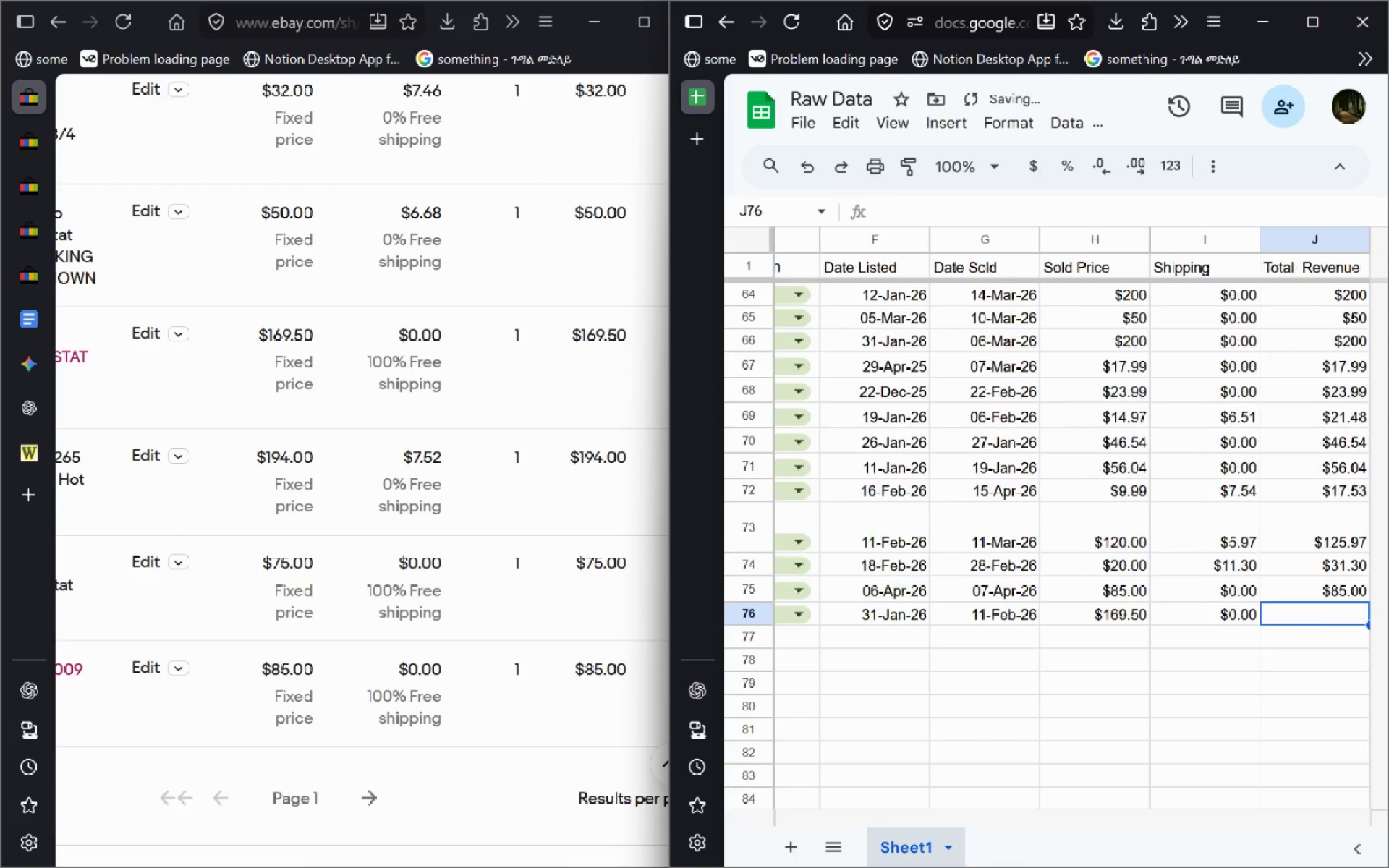 
key(Tab)
 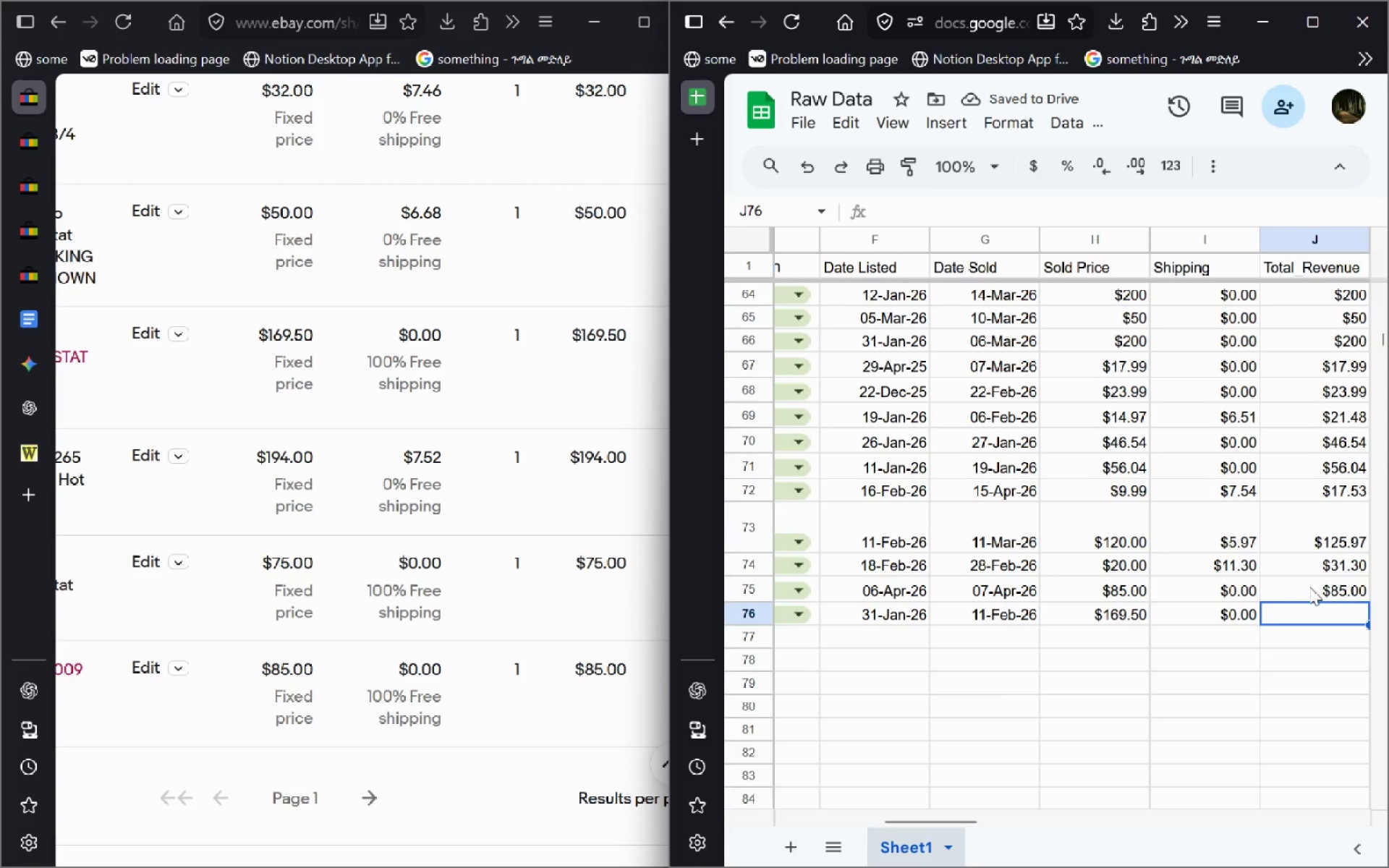 
left_click([1317, 585])
 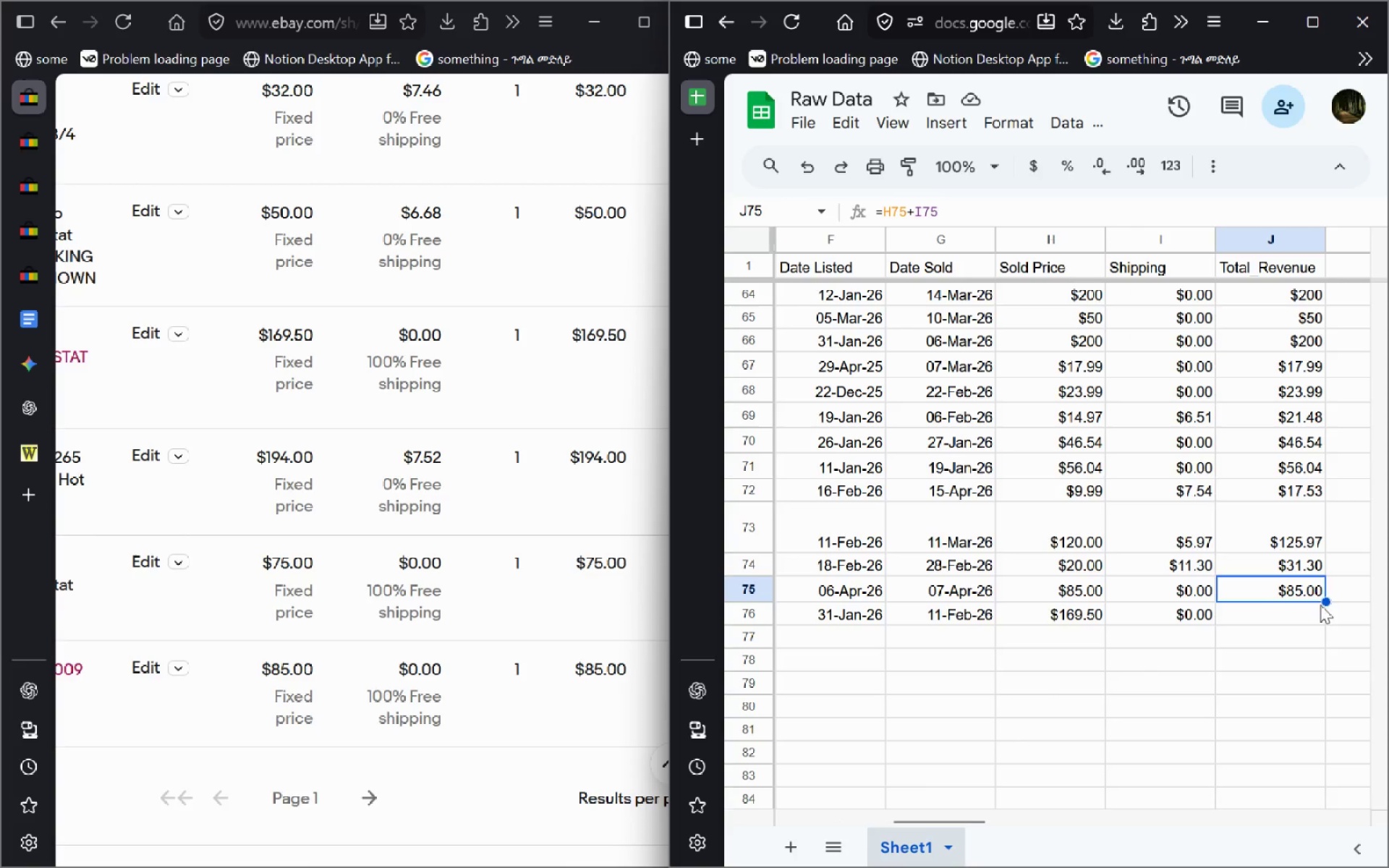 
left_click_drag(start_coordinate=[1323, 602], to_coordinate=[1323, 616])
 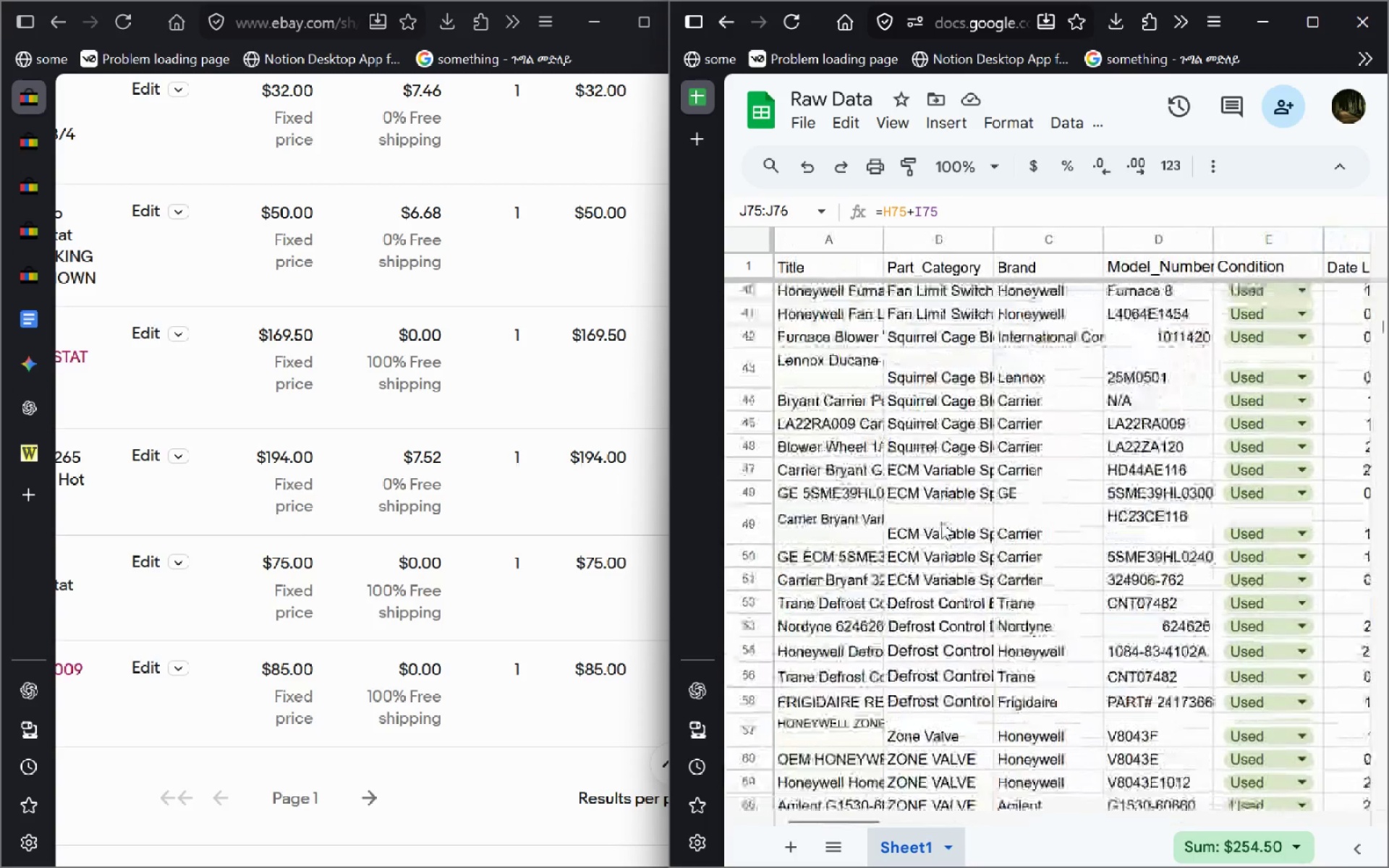 
wait(24.31)
 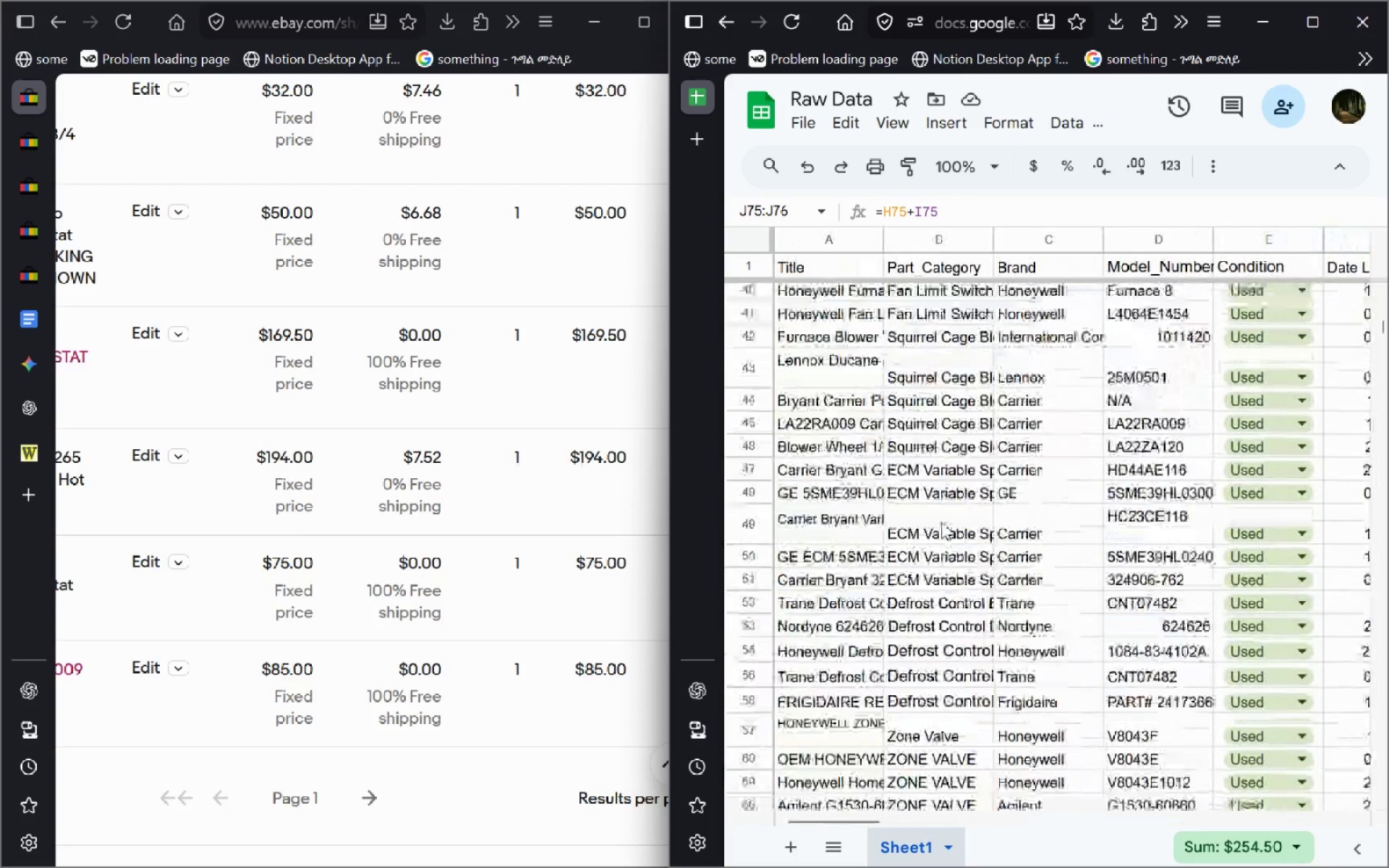 
double_click([830, 640])
 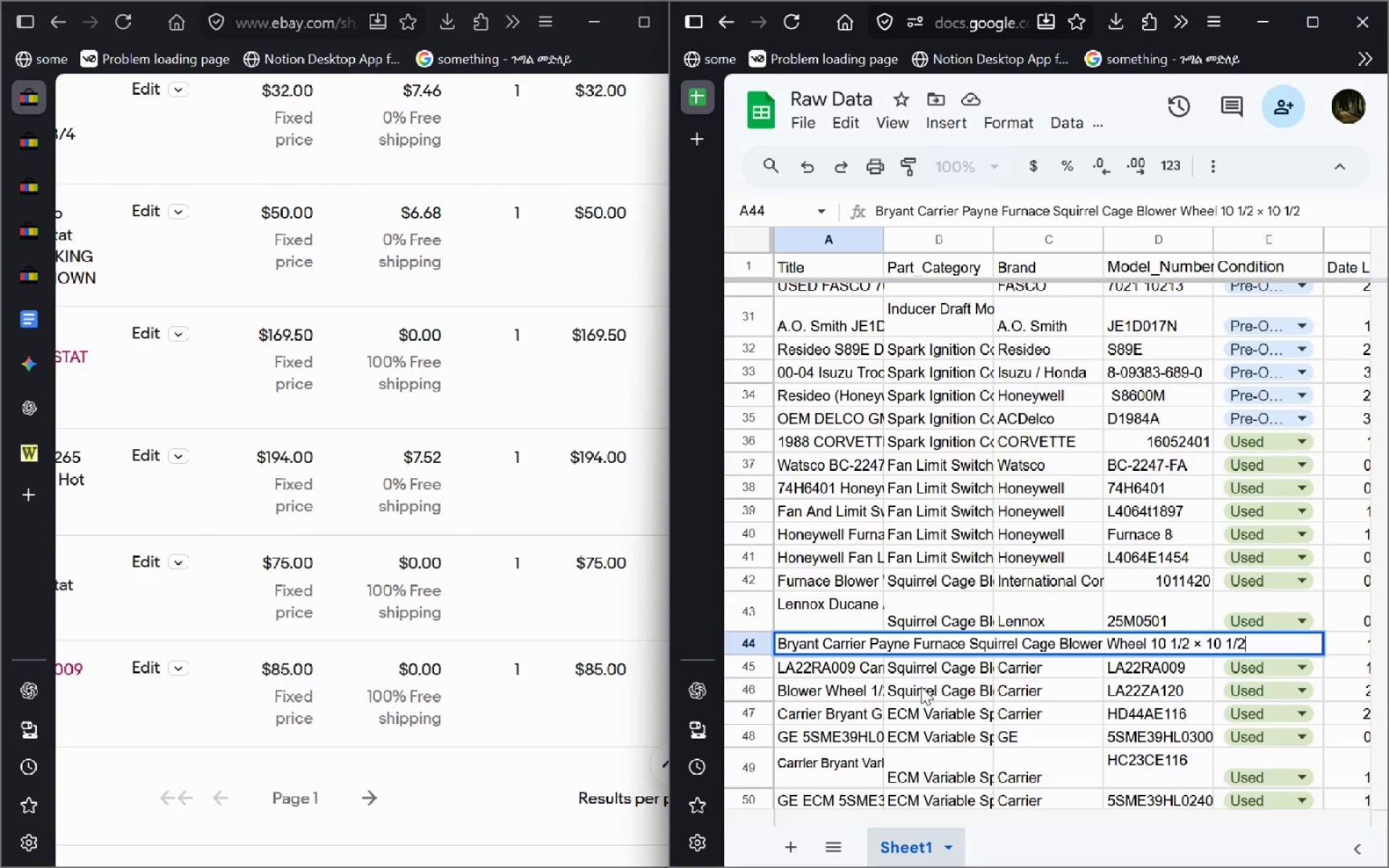 
key(Control+A)
 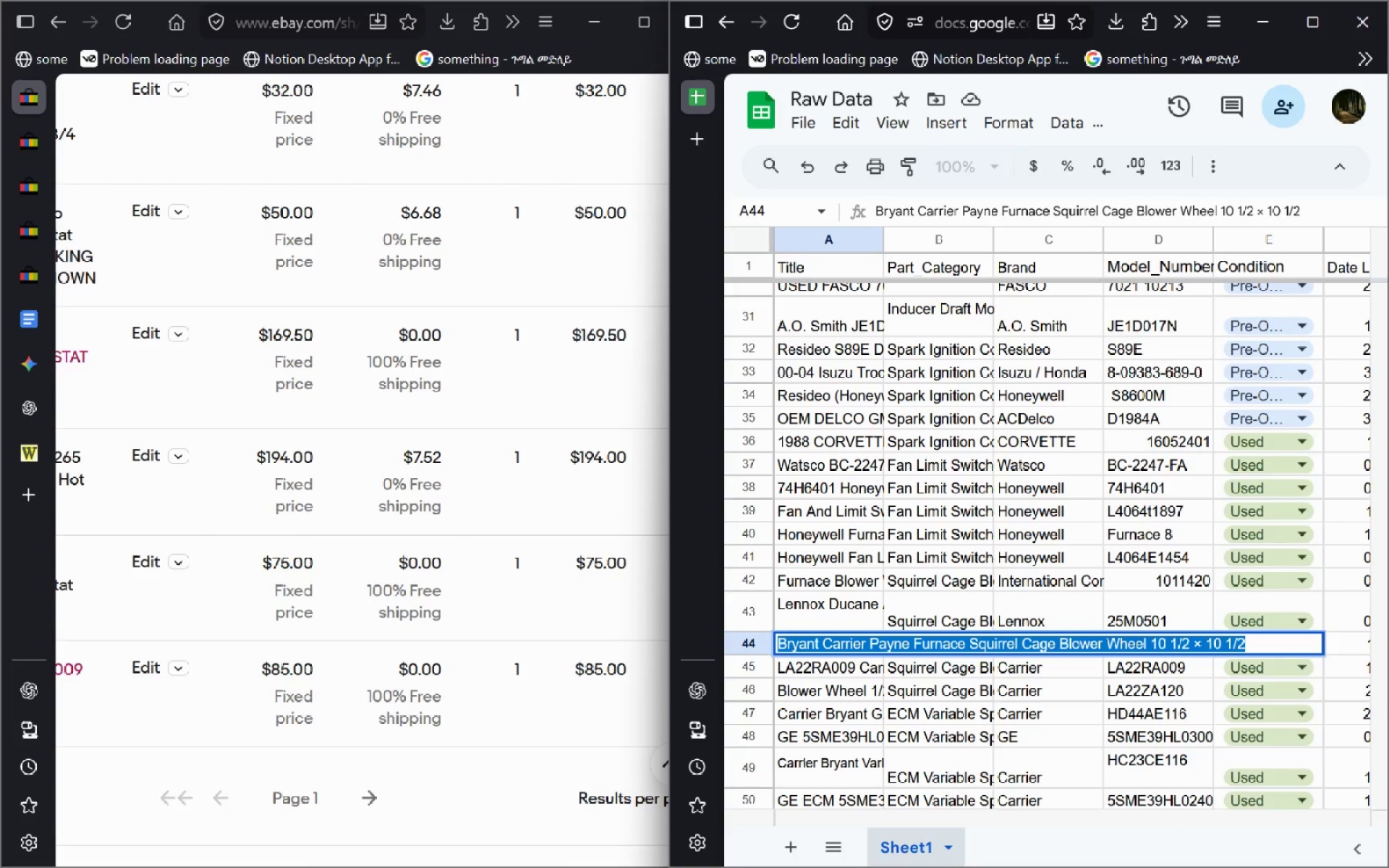 
key(Control+C)
 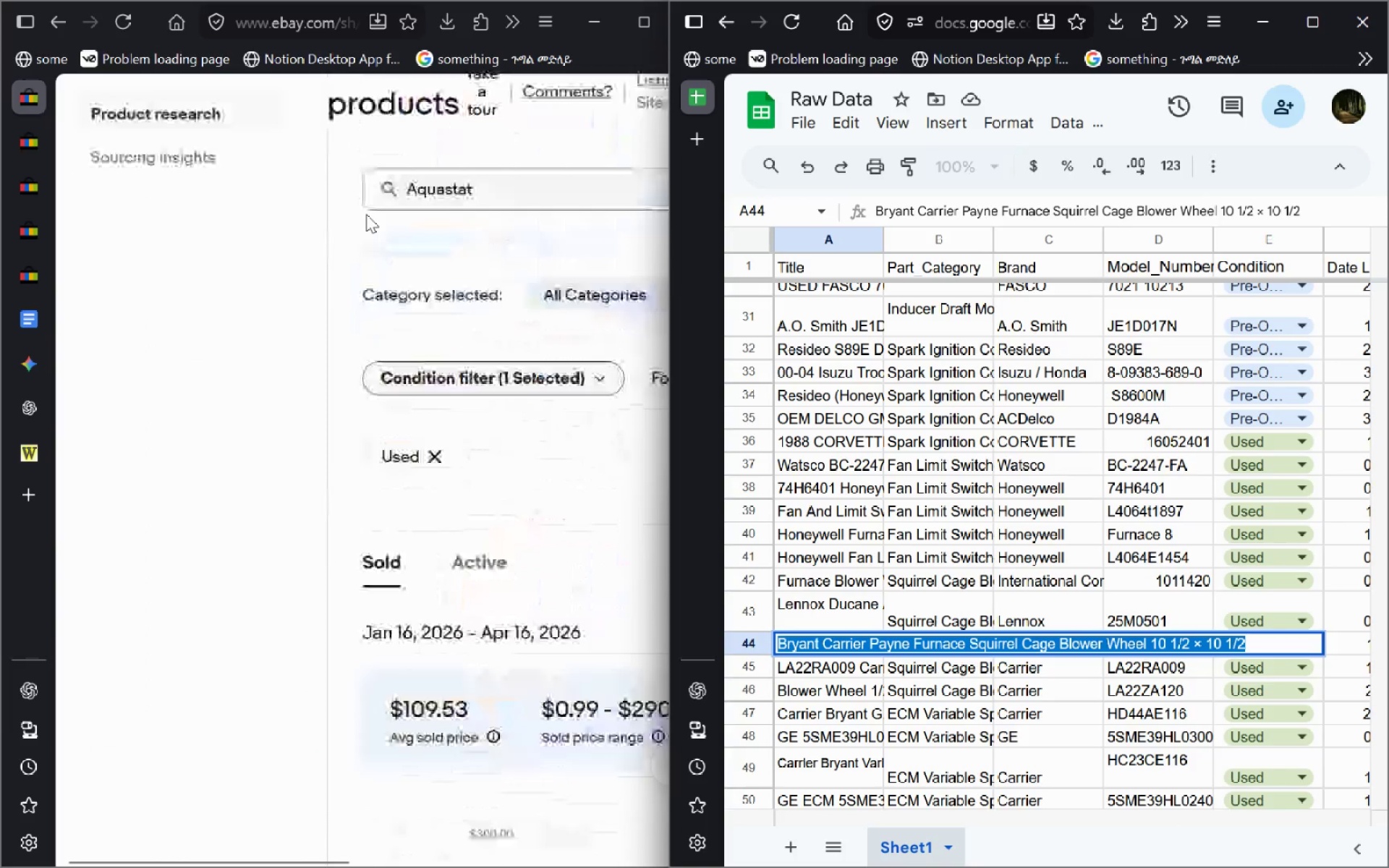 
wait(5.03)
 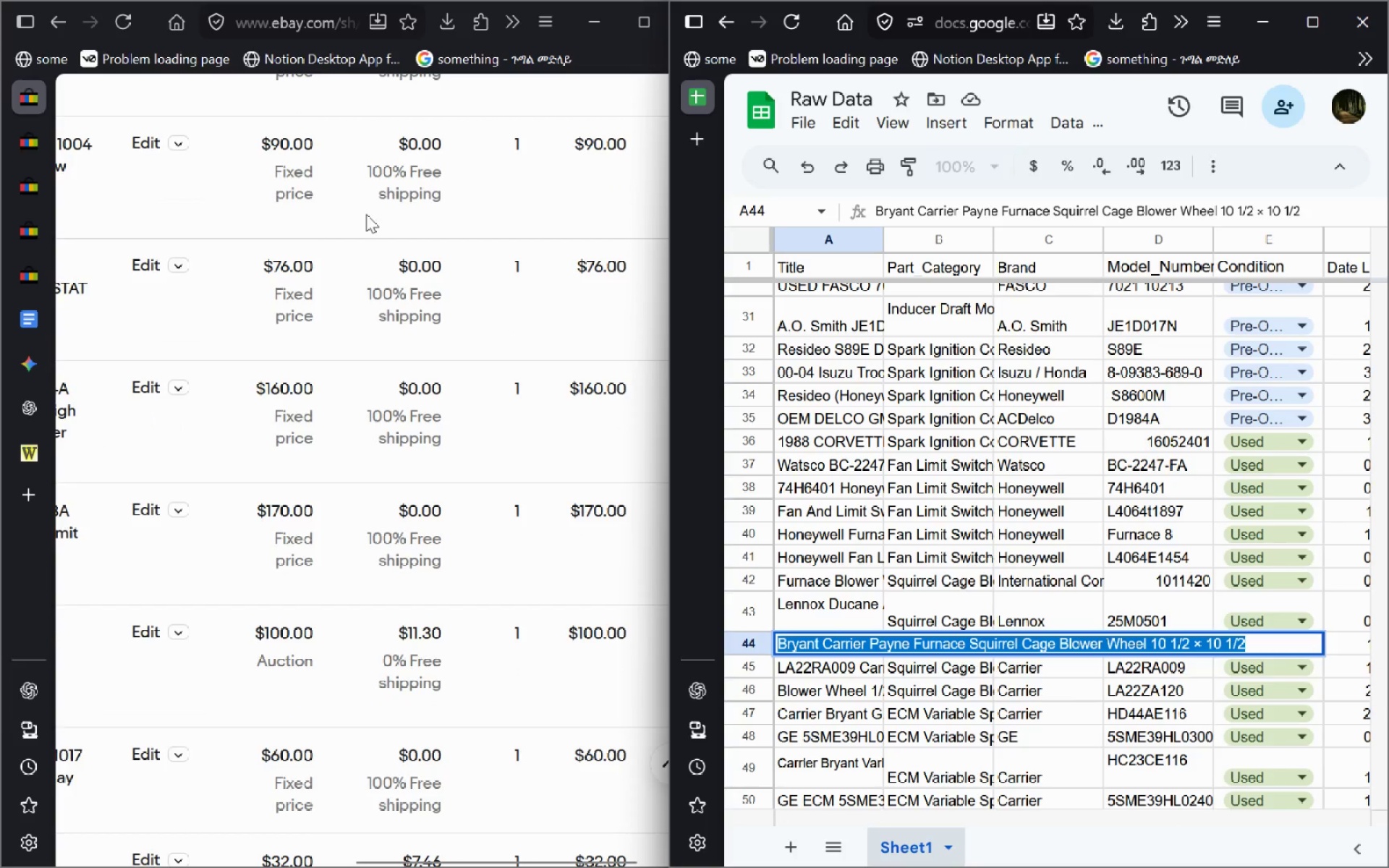 
left_click([492, 223])
 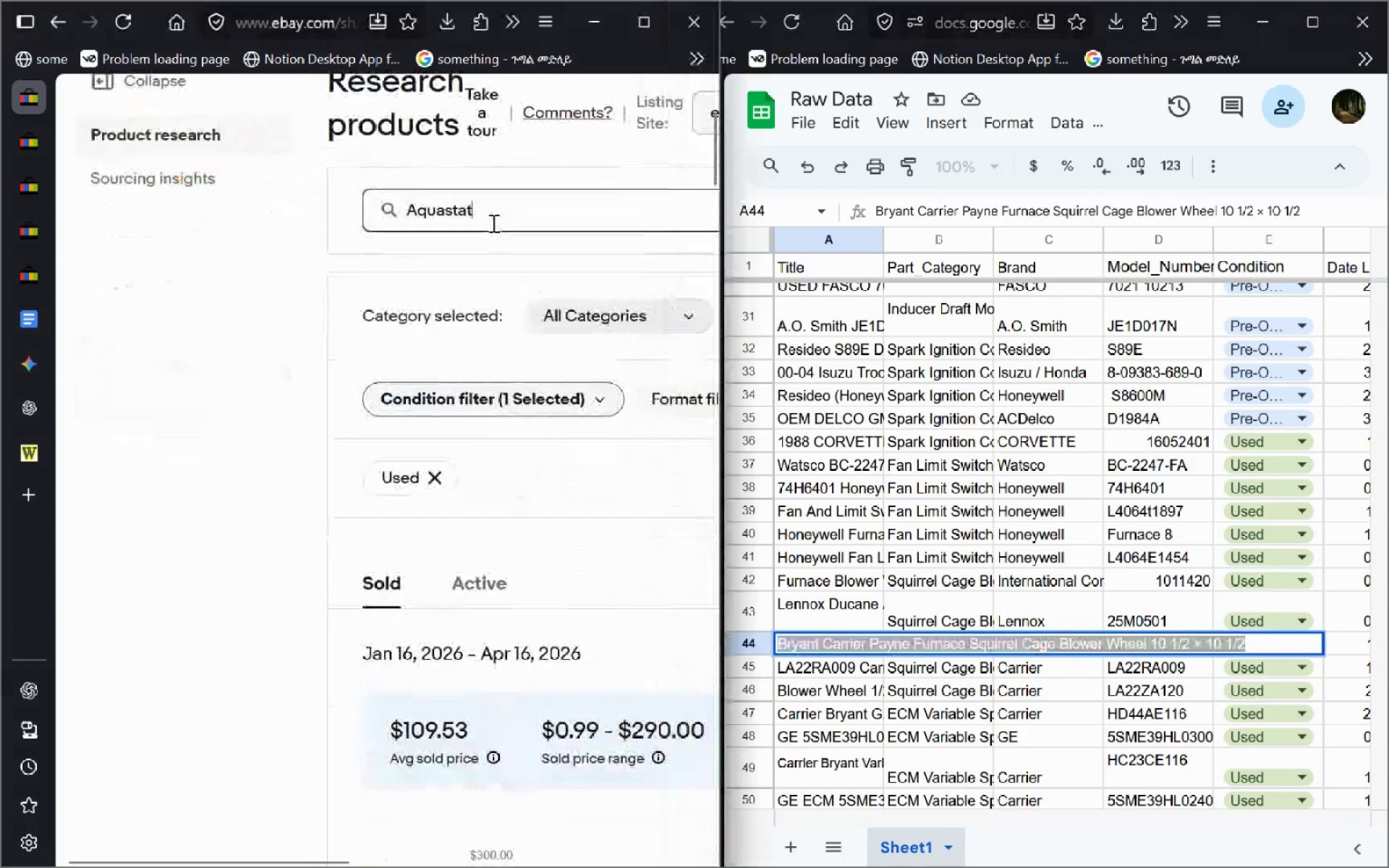 
key(Control+A)
 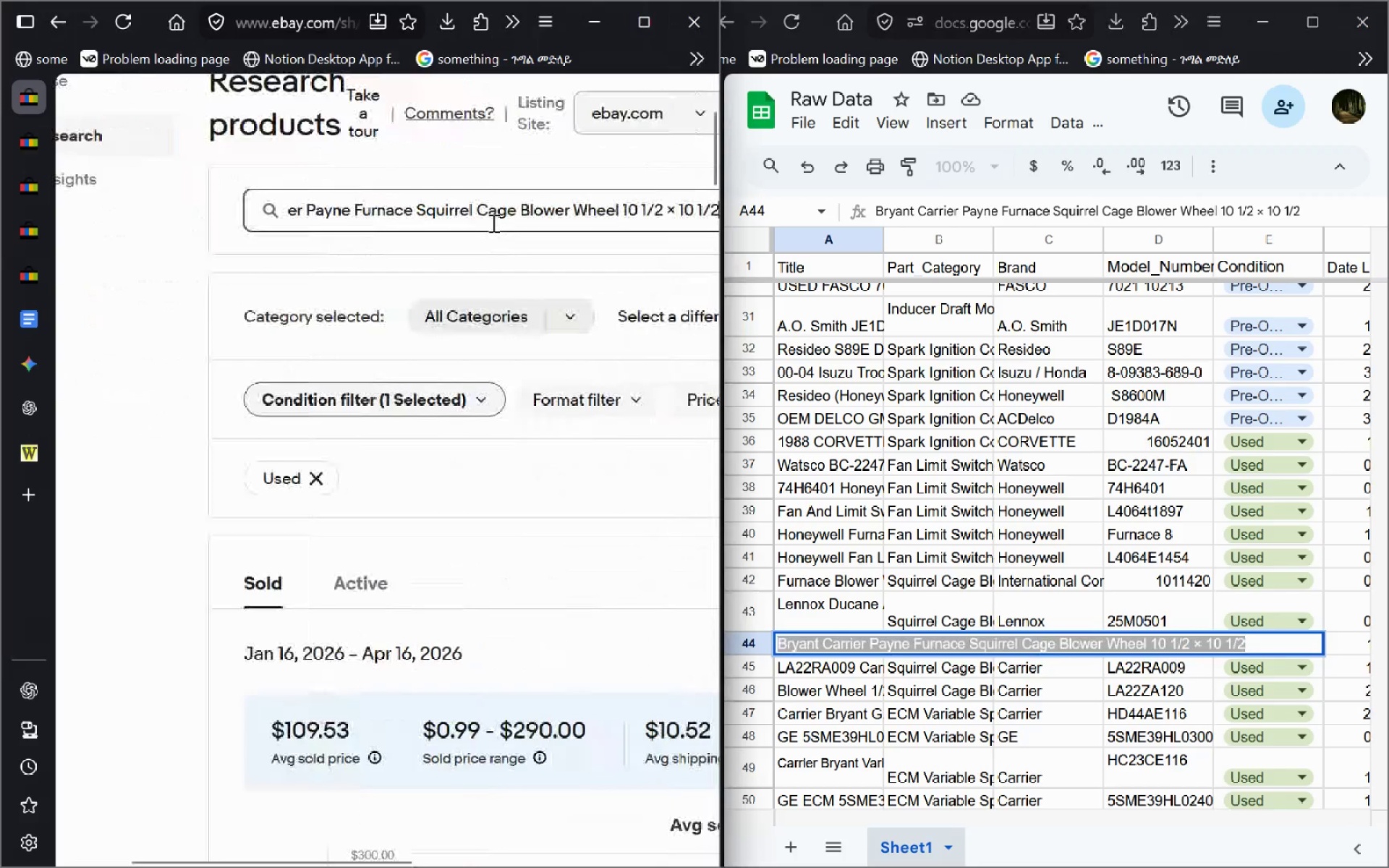 
key(Control+V)
 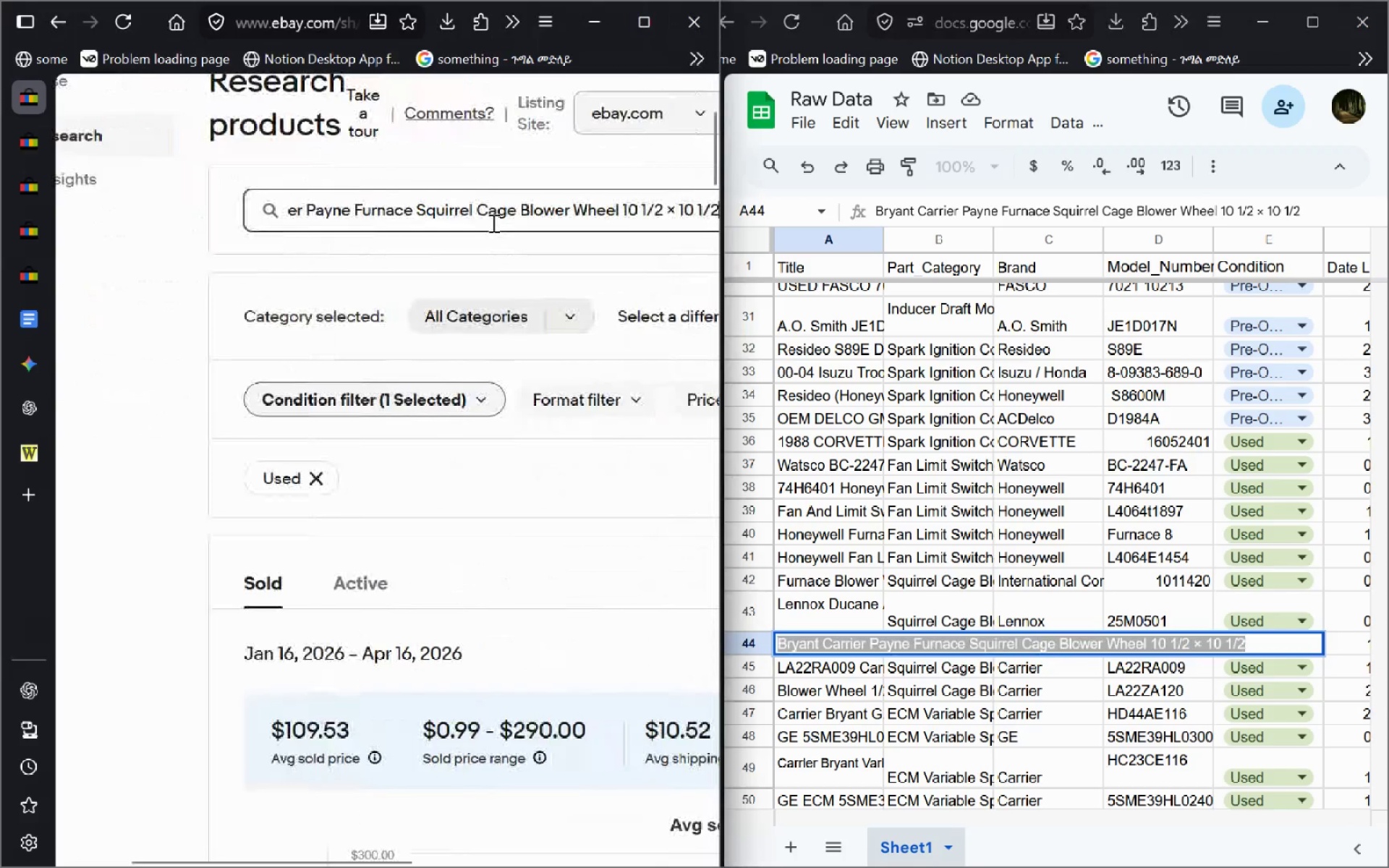 
key(Enter)
 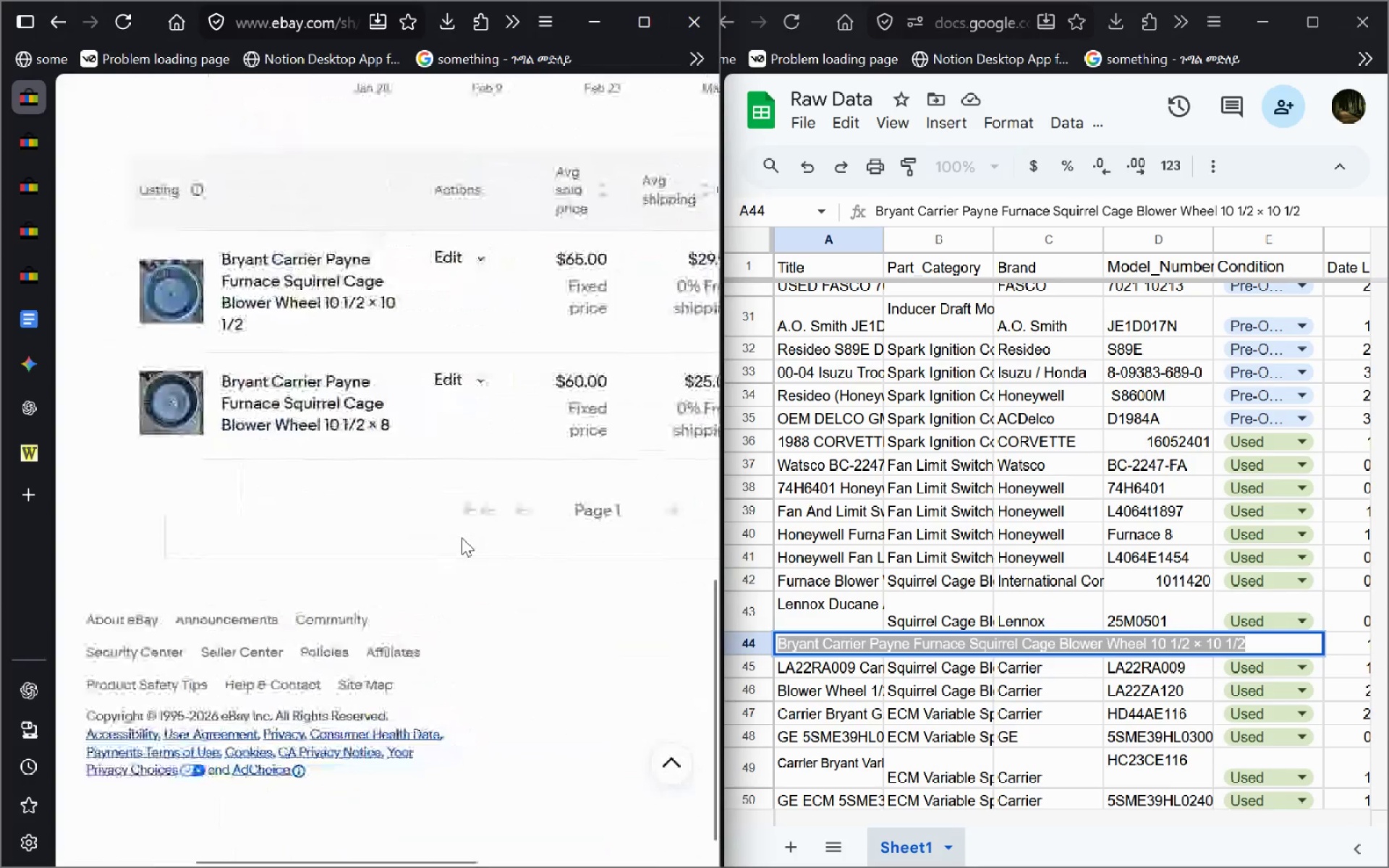 
wait(9.34)
 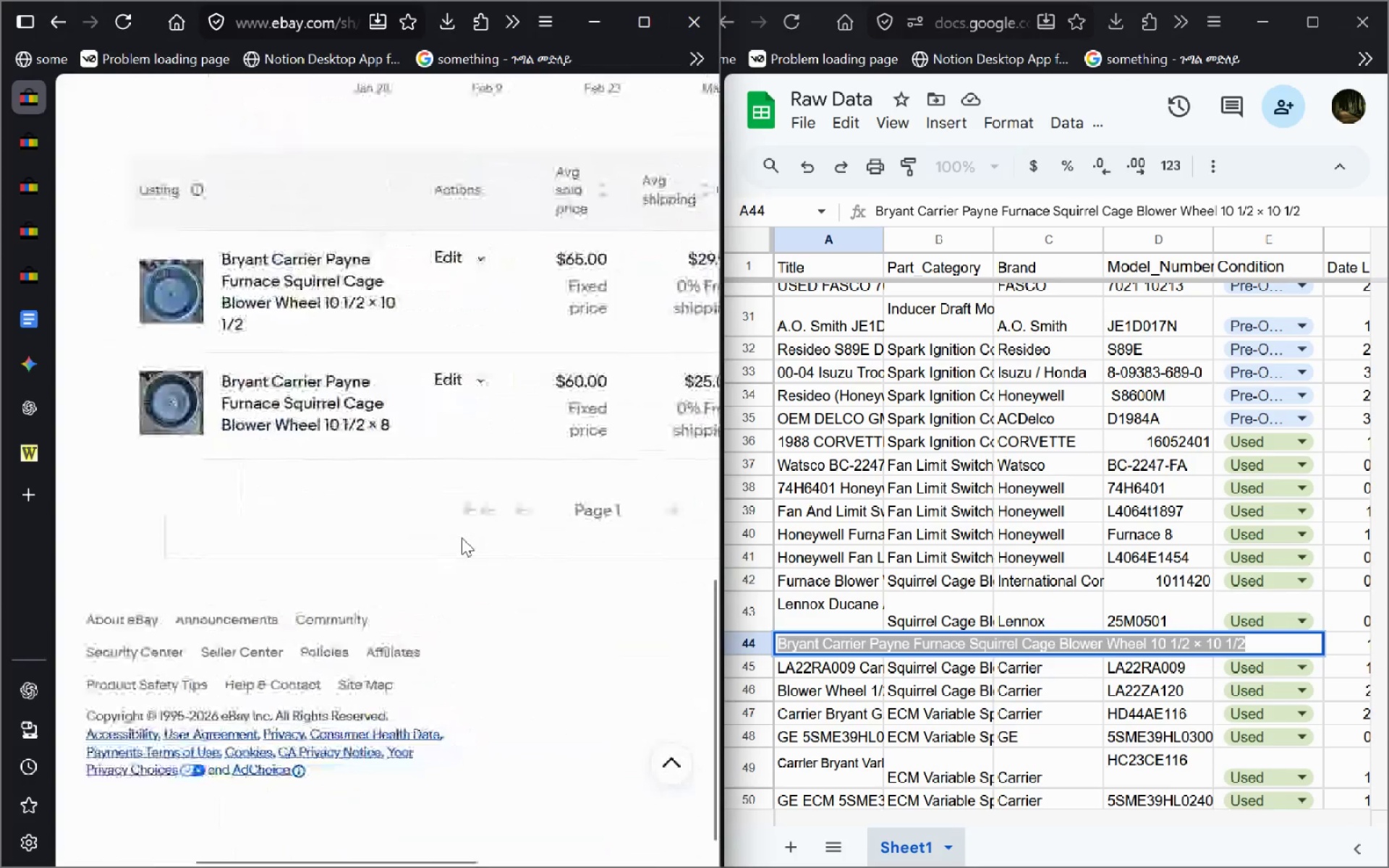 
left_click([228, 286])
 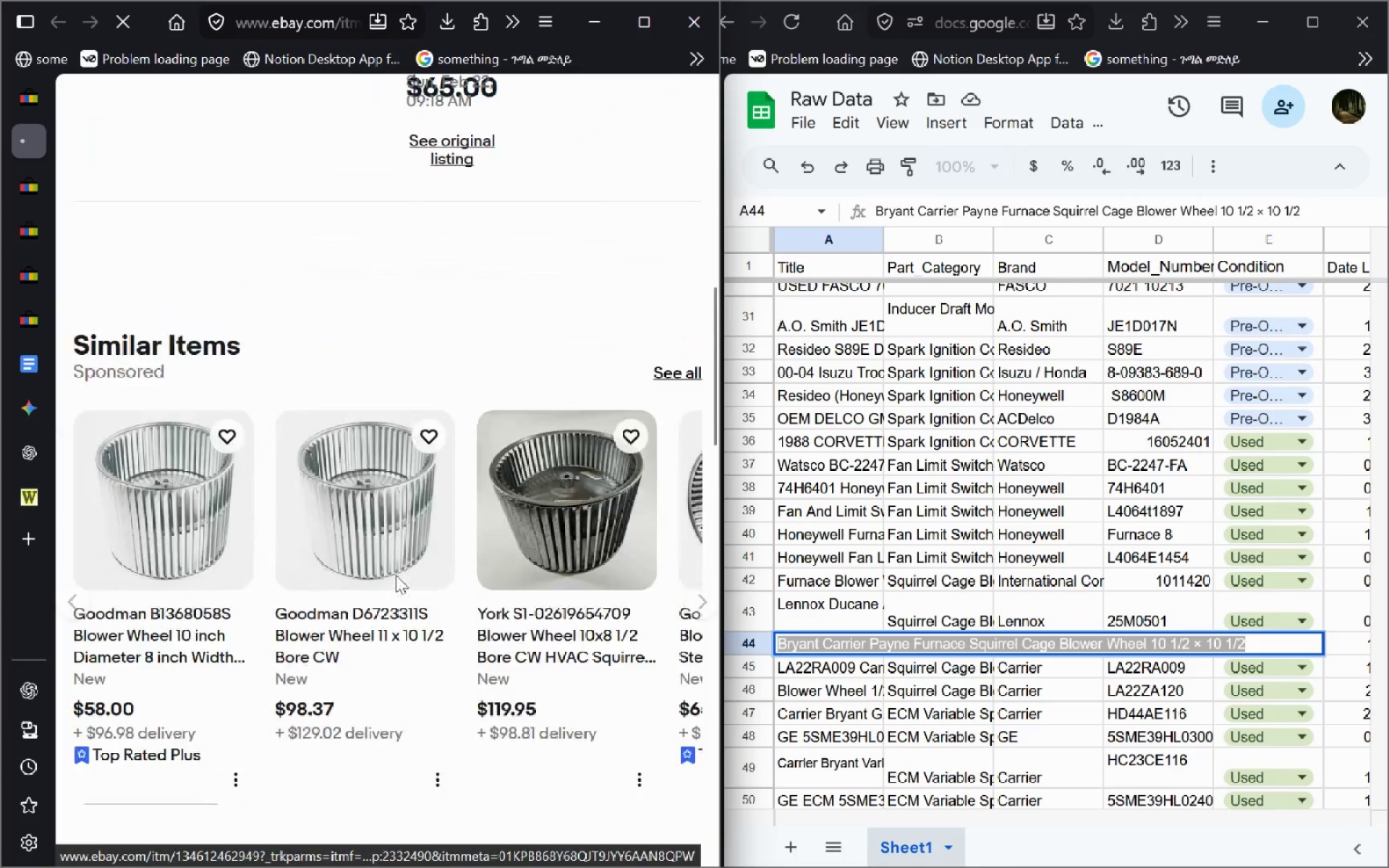 
wait(5.52)
 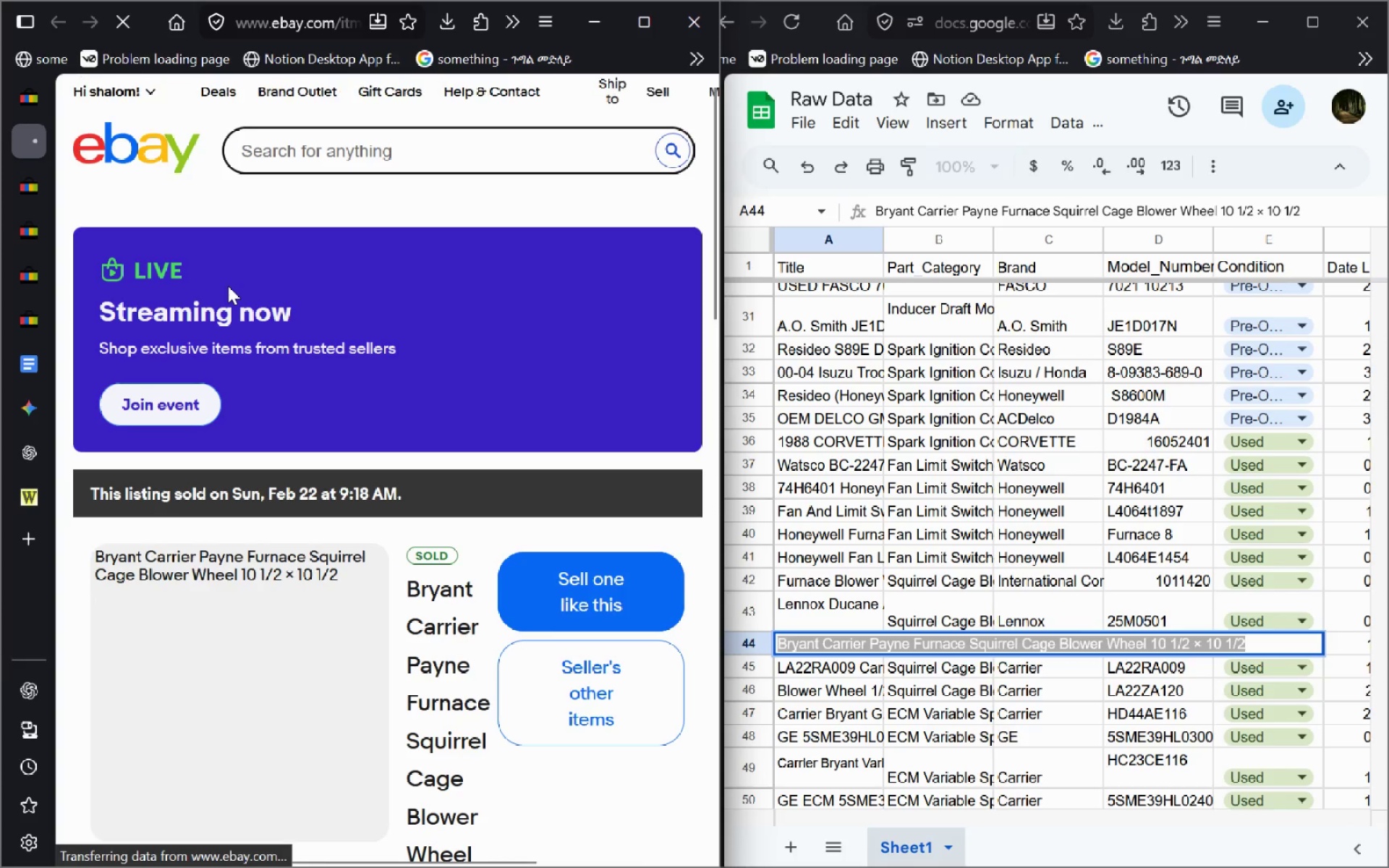 
left_click([438, 746])
 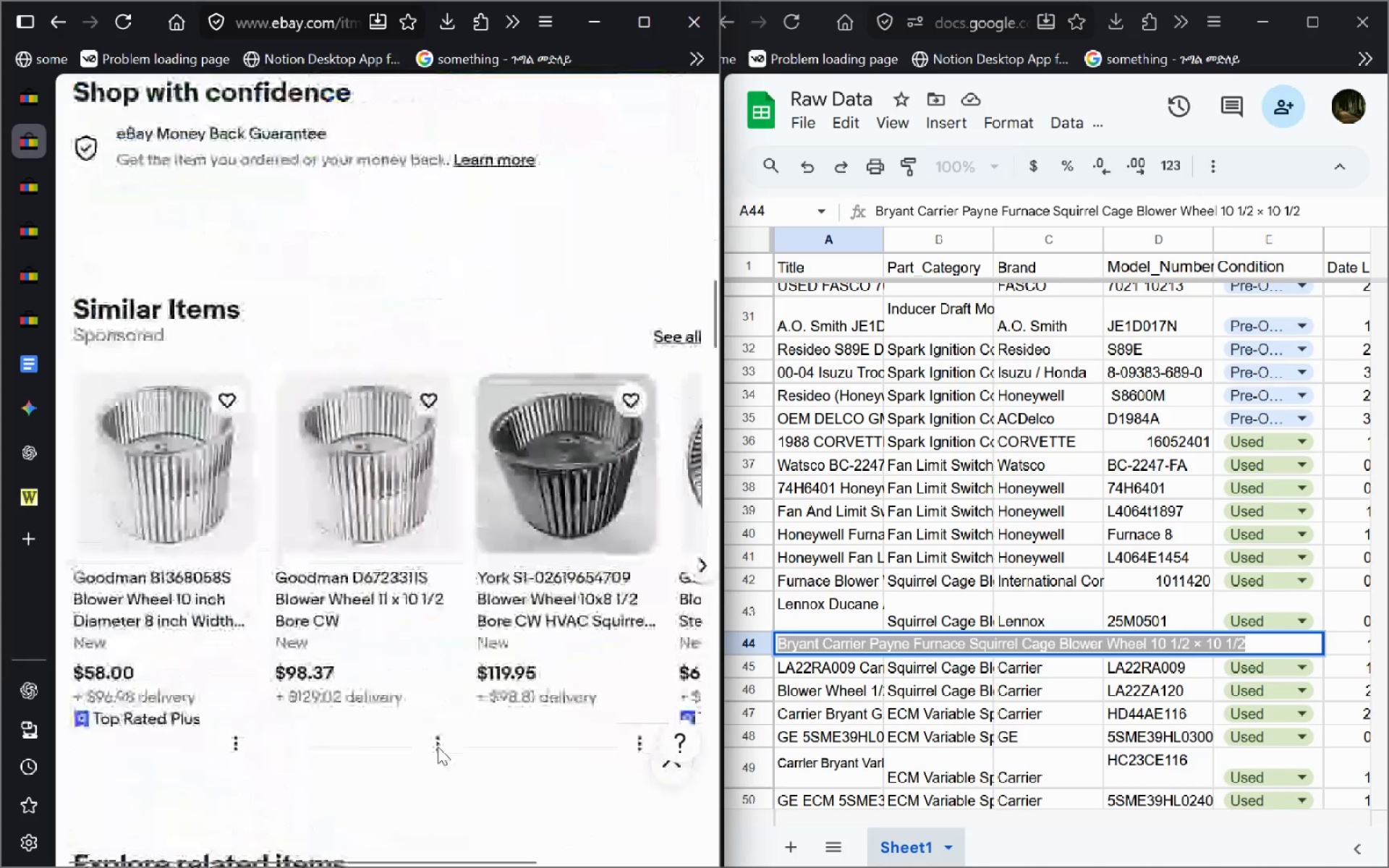 
wait(8.23)
 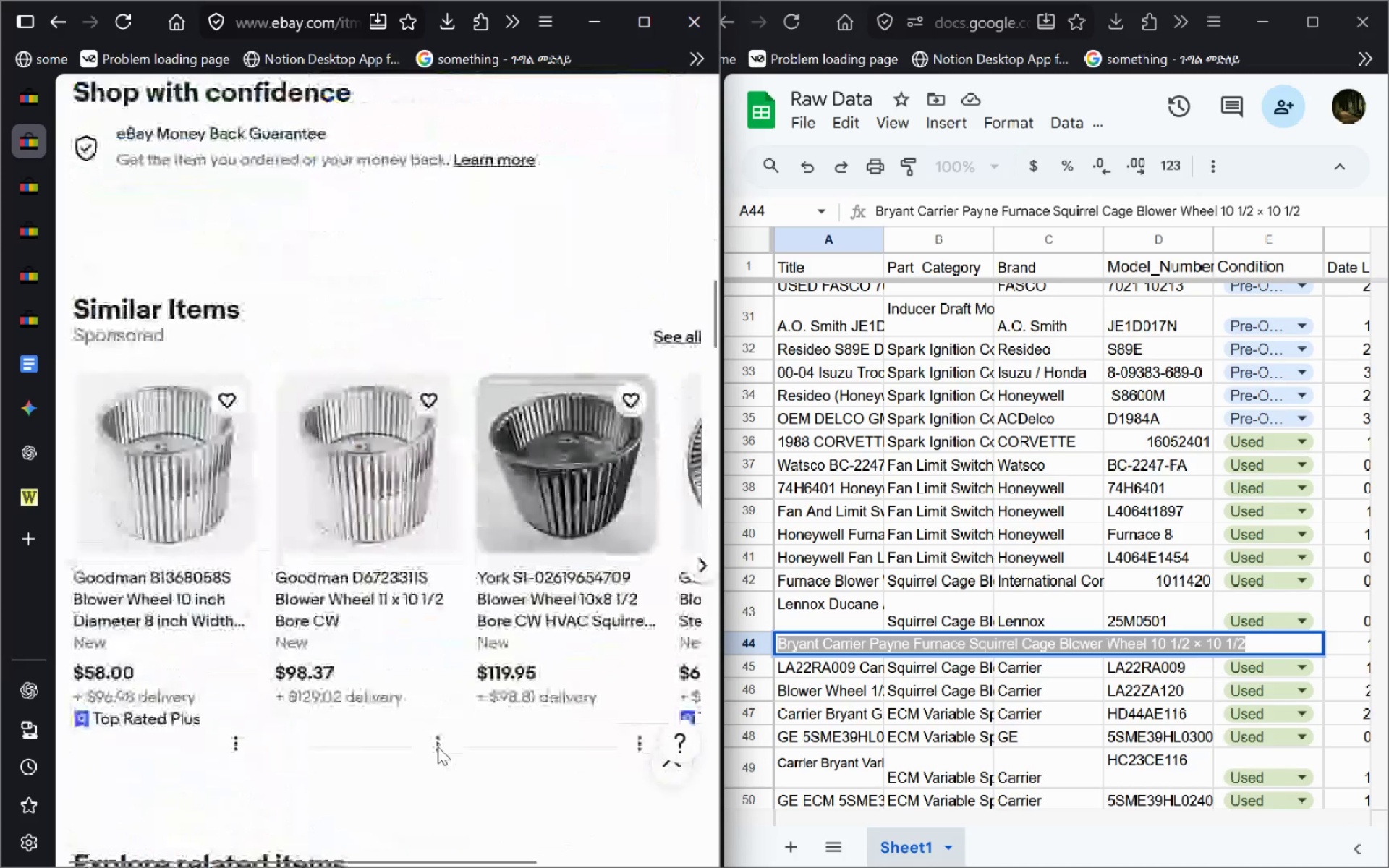 
left_click([1031, 699])
 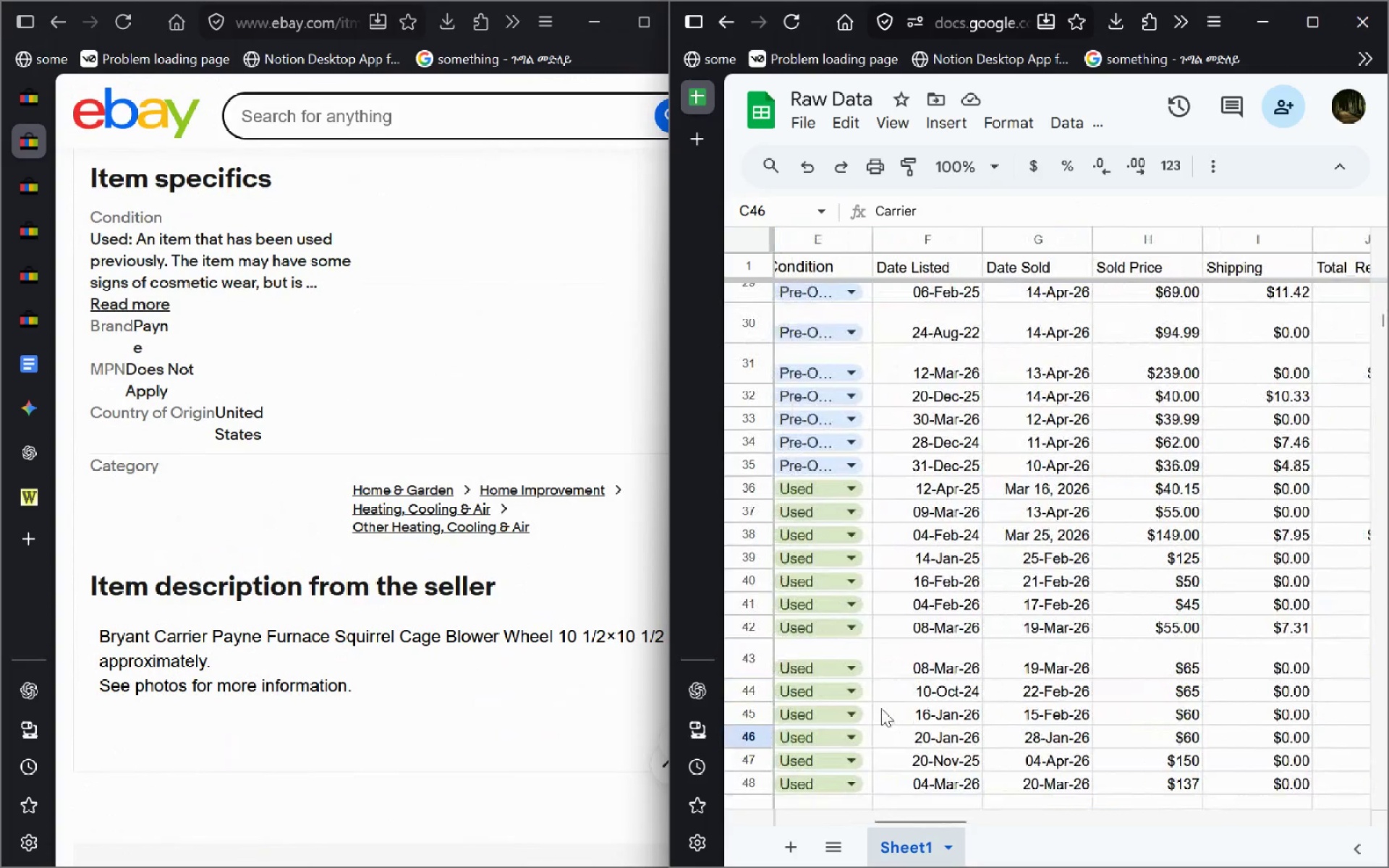 
wait(6.47)
 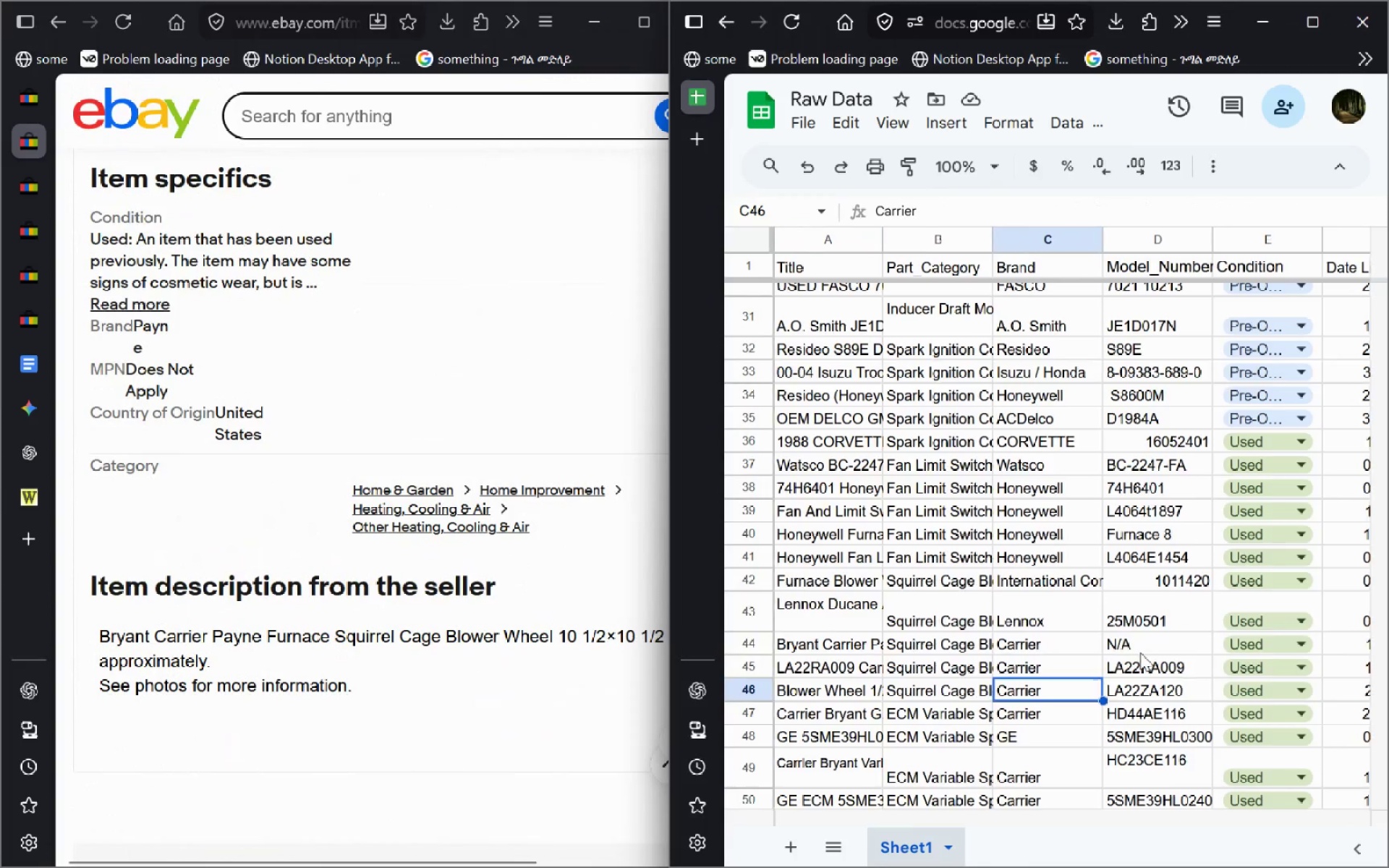 
left_click([27, 104])
 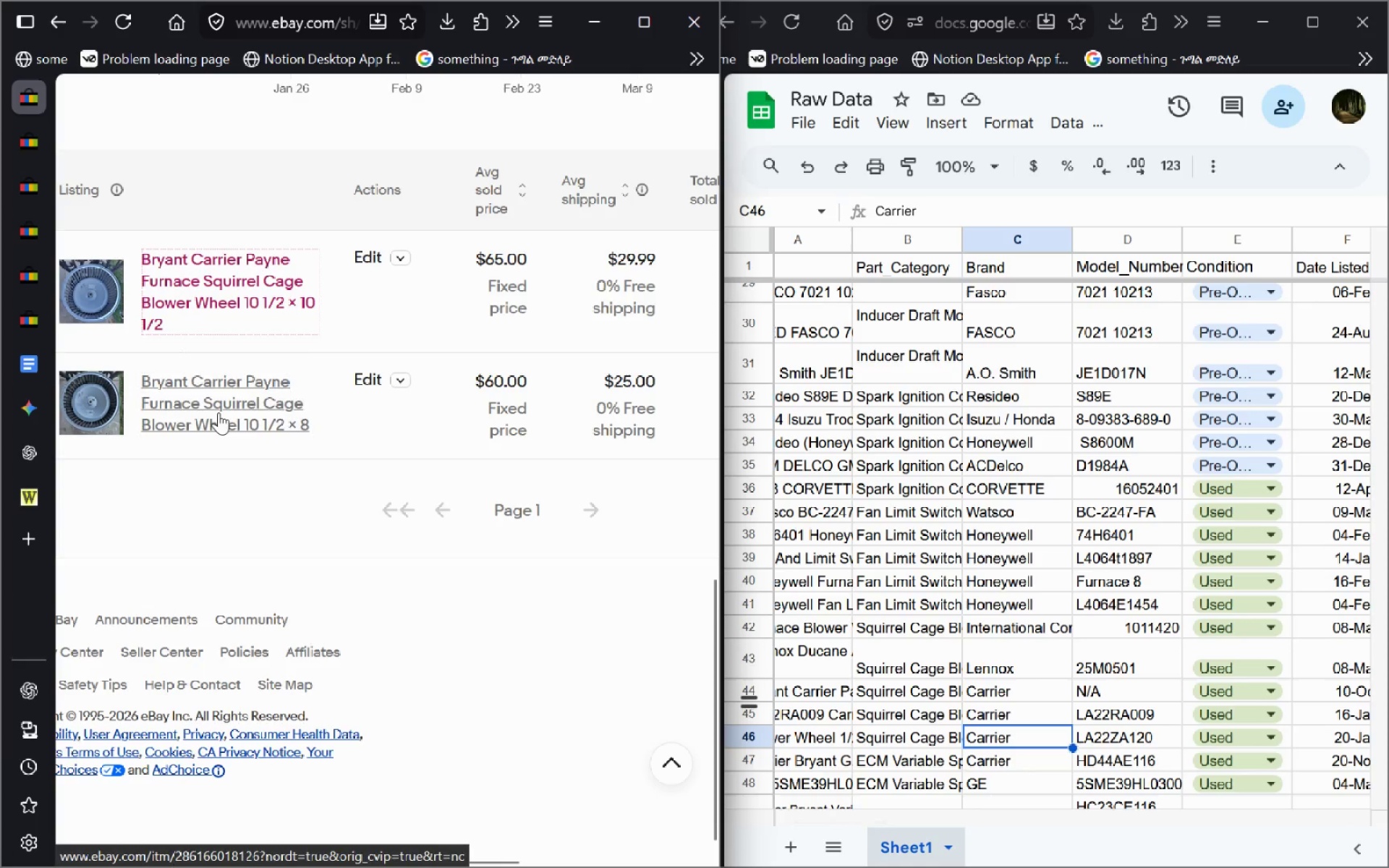 
left_click([218, 412])
 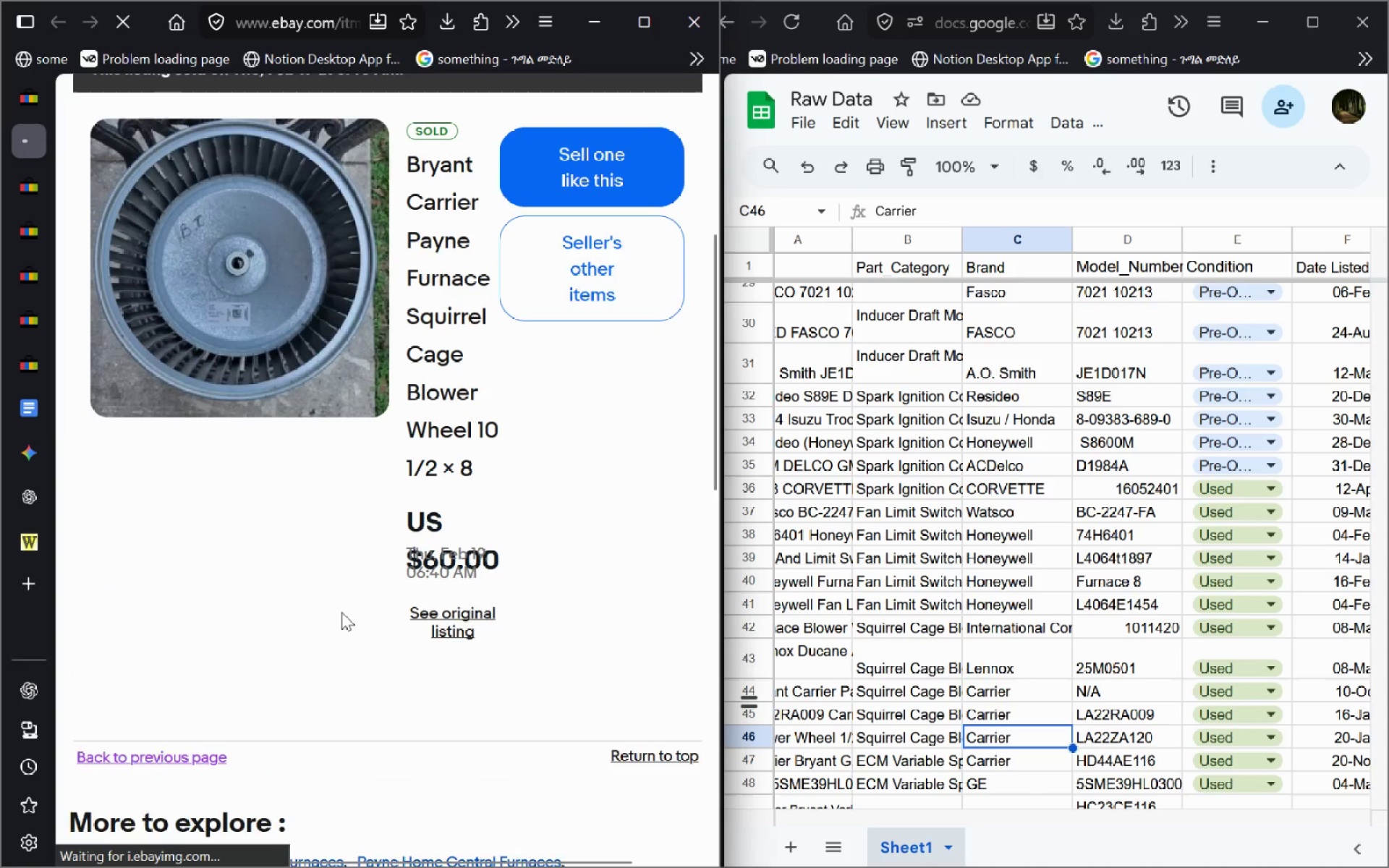 
left_click([467, 608])
 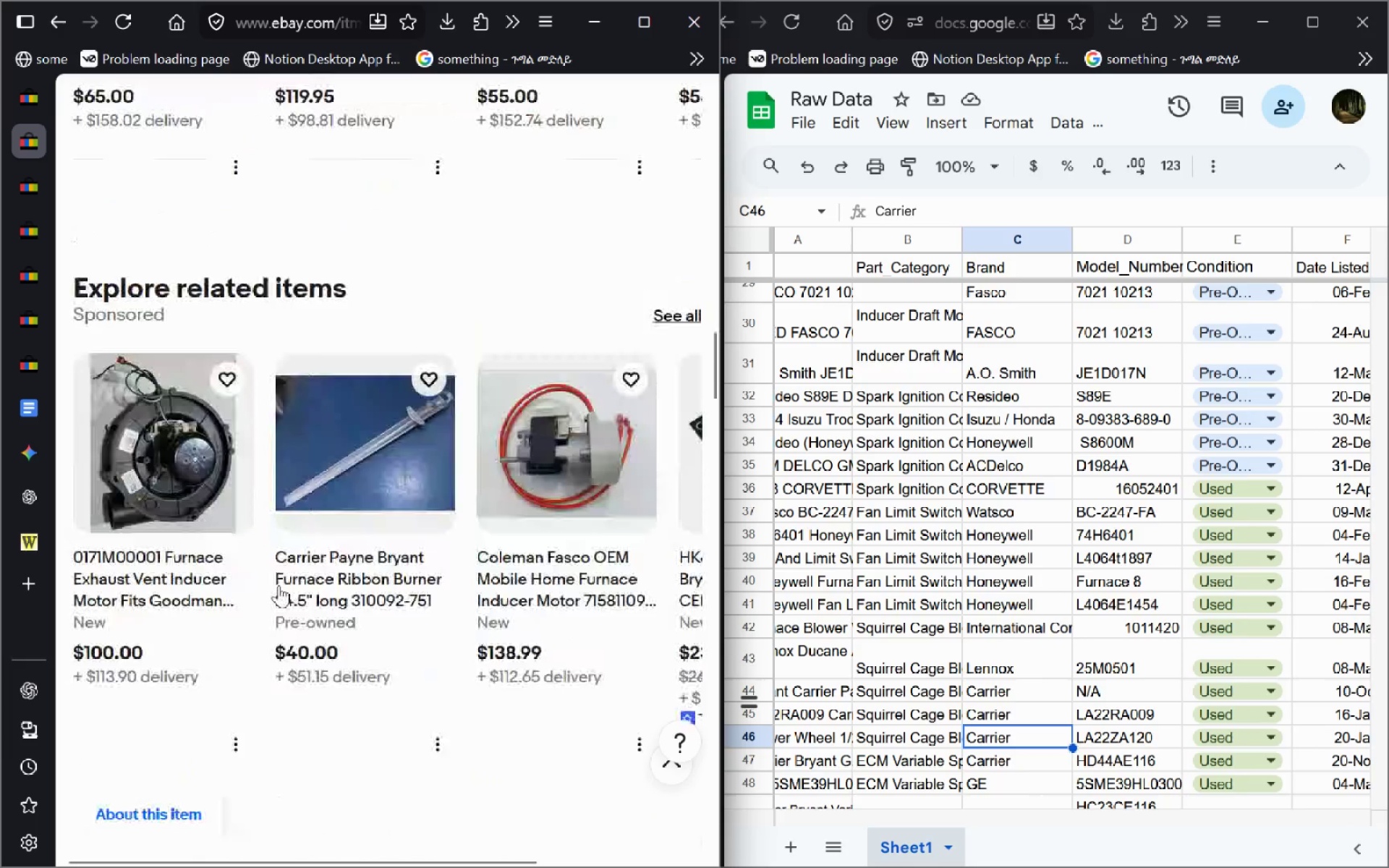 
wait(8.47)
 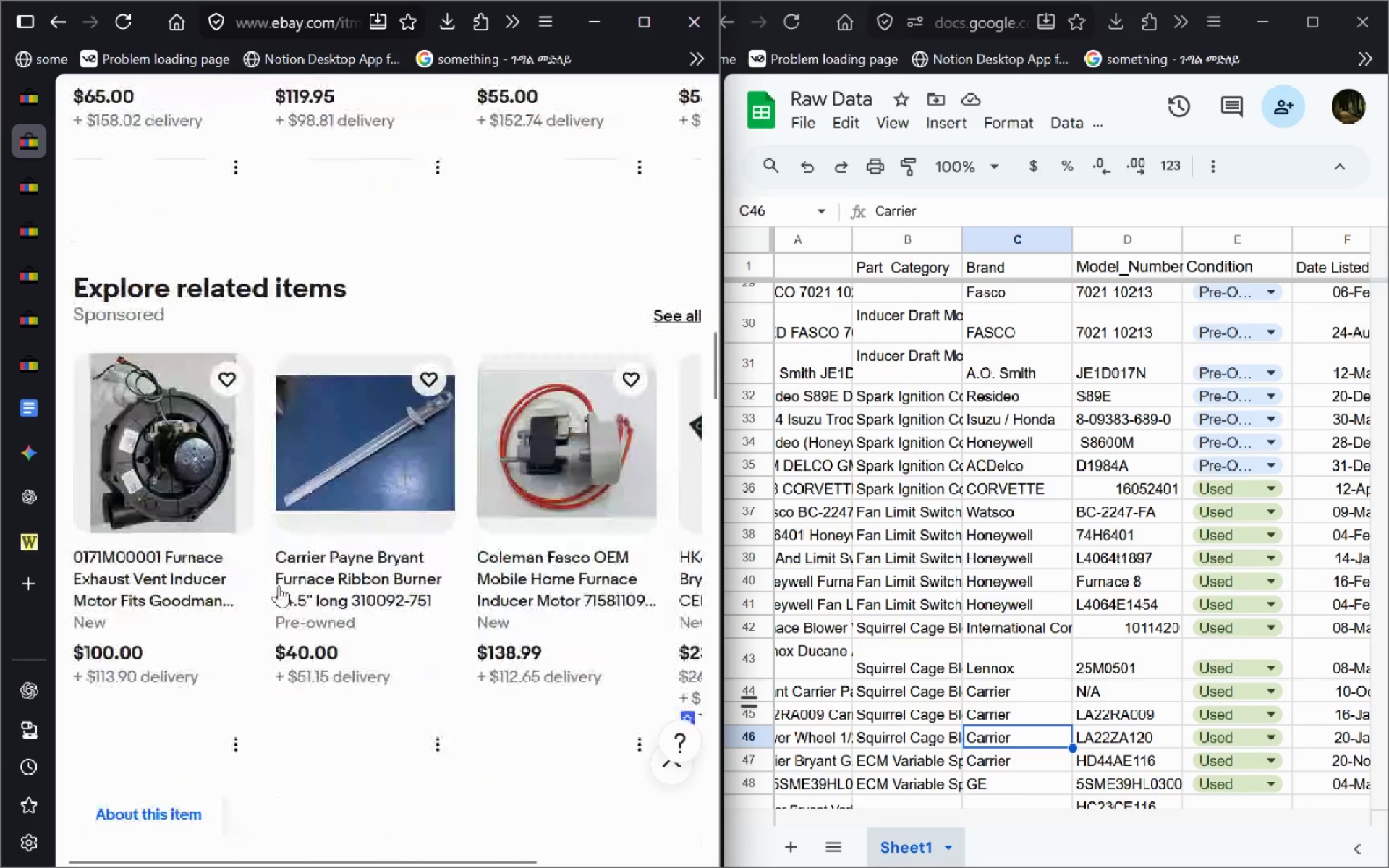 
left_click_drag(start_coordinate=[578, 176], to_coordinate=[711, 171])
 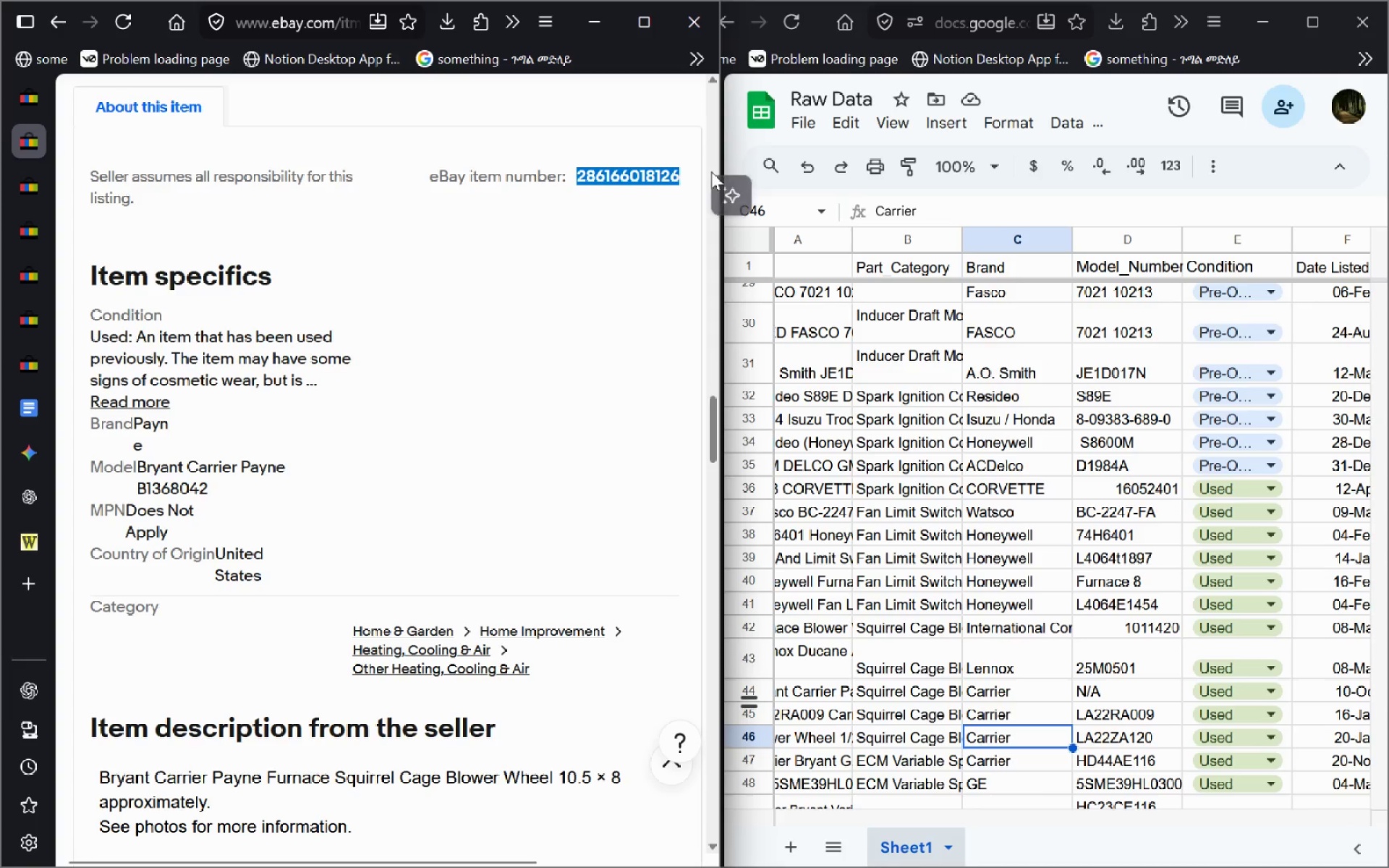 
key(Control+C)
 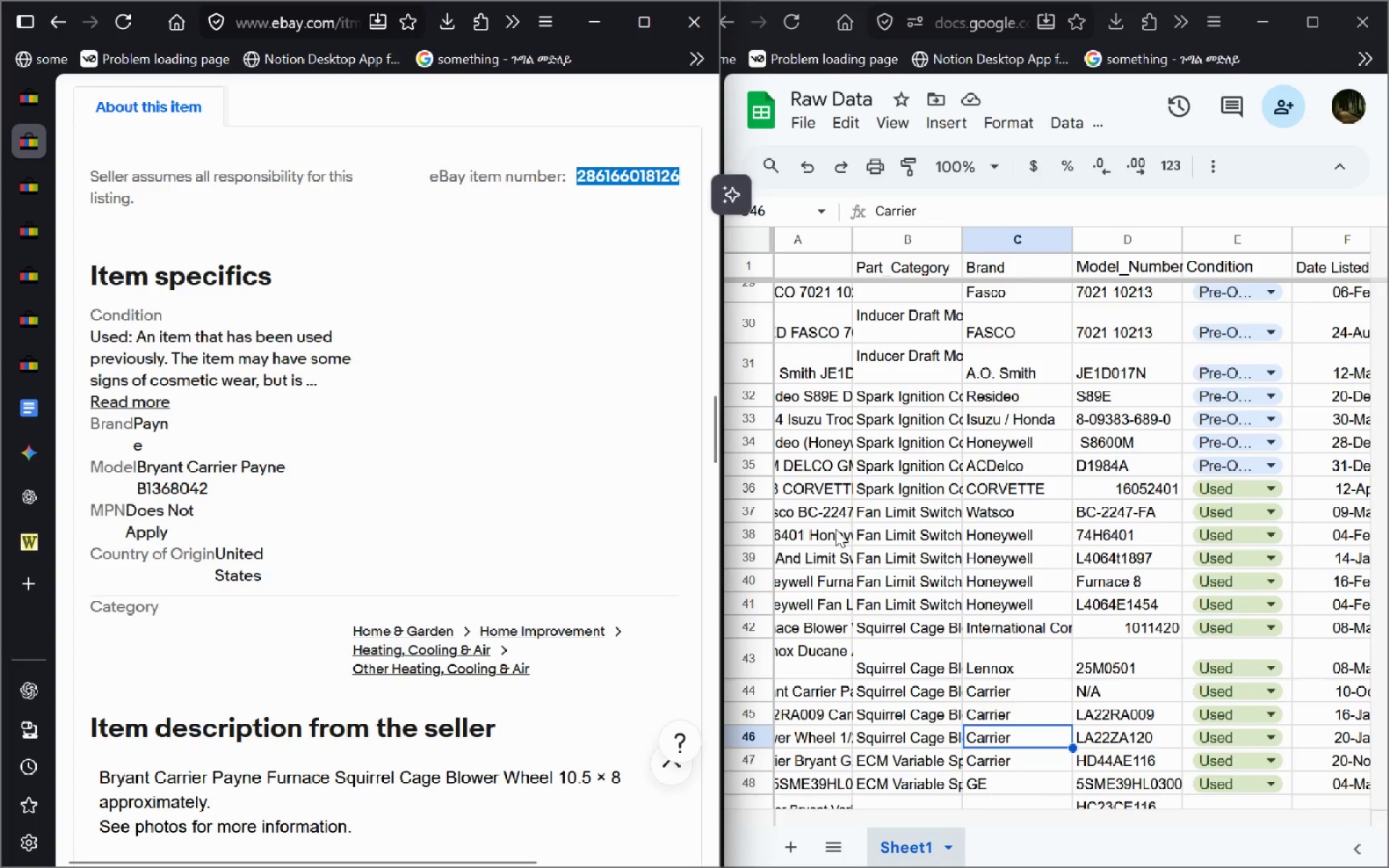 
left_click([836, 529])
 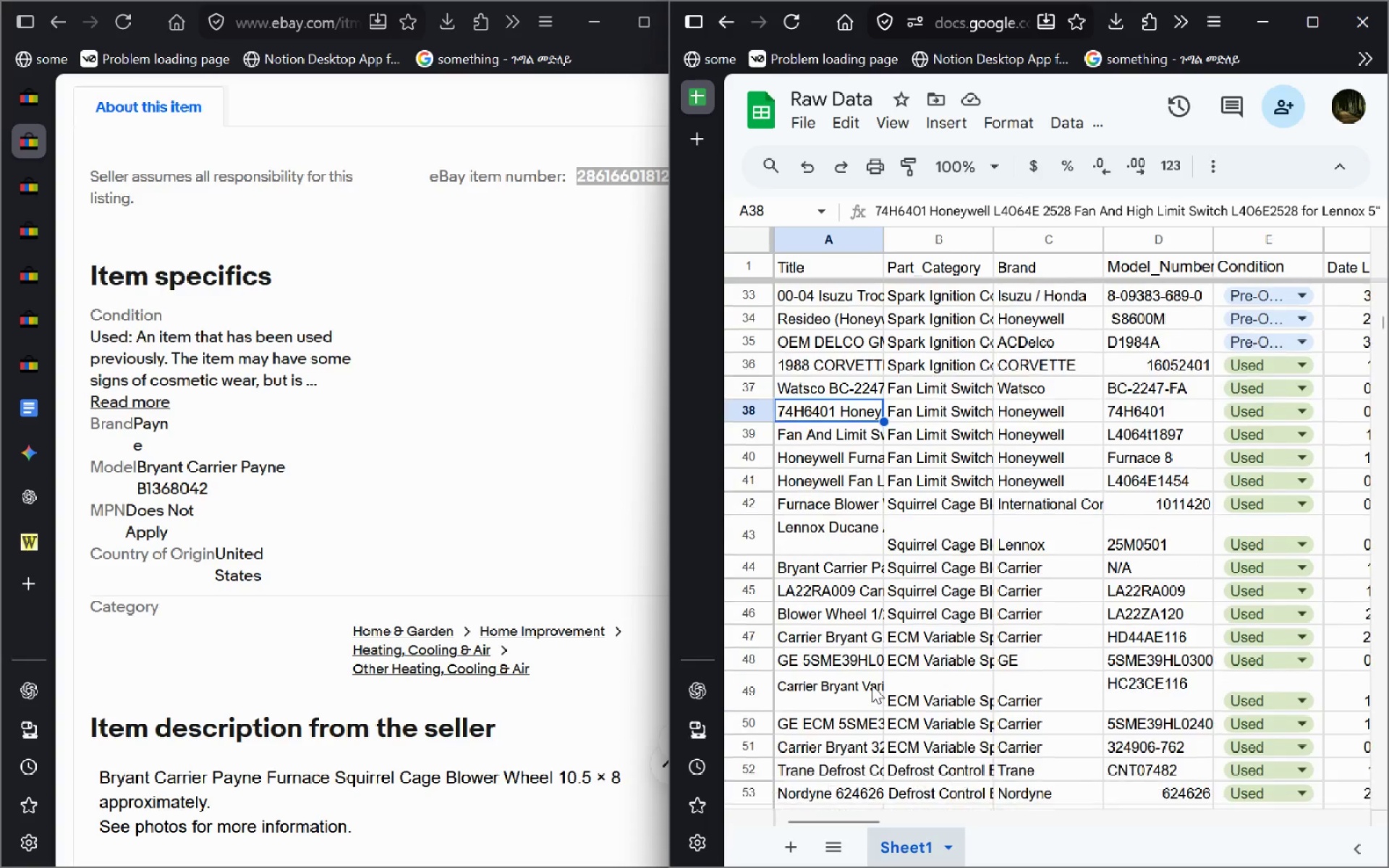 
left_click([1131, 563])
 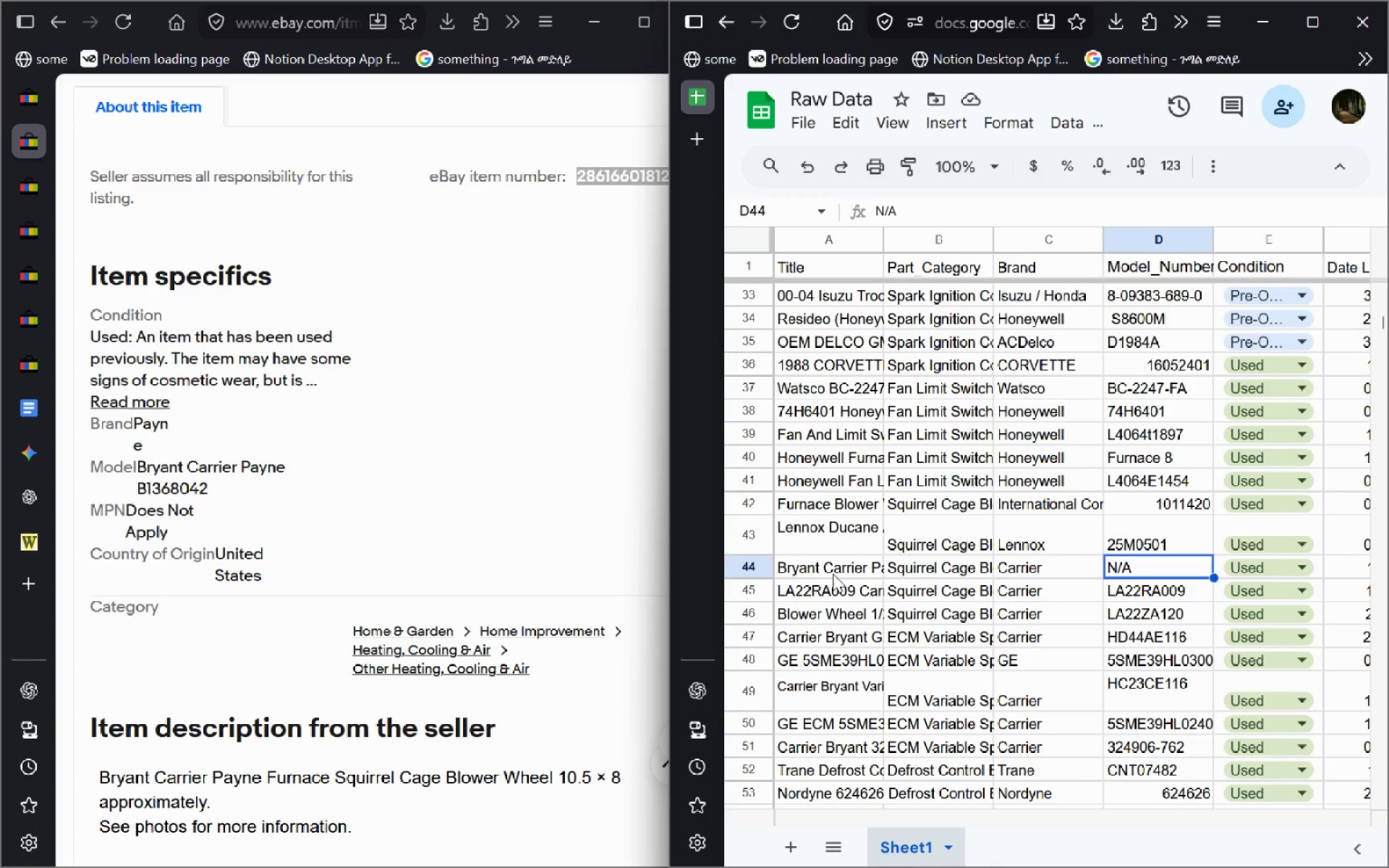 
mouse_move([274, 359])
 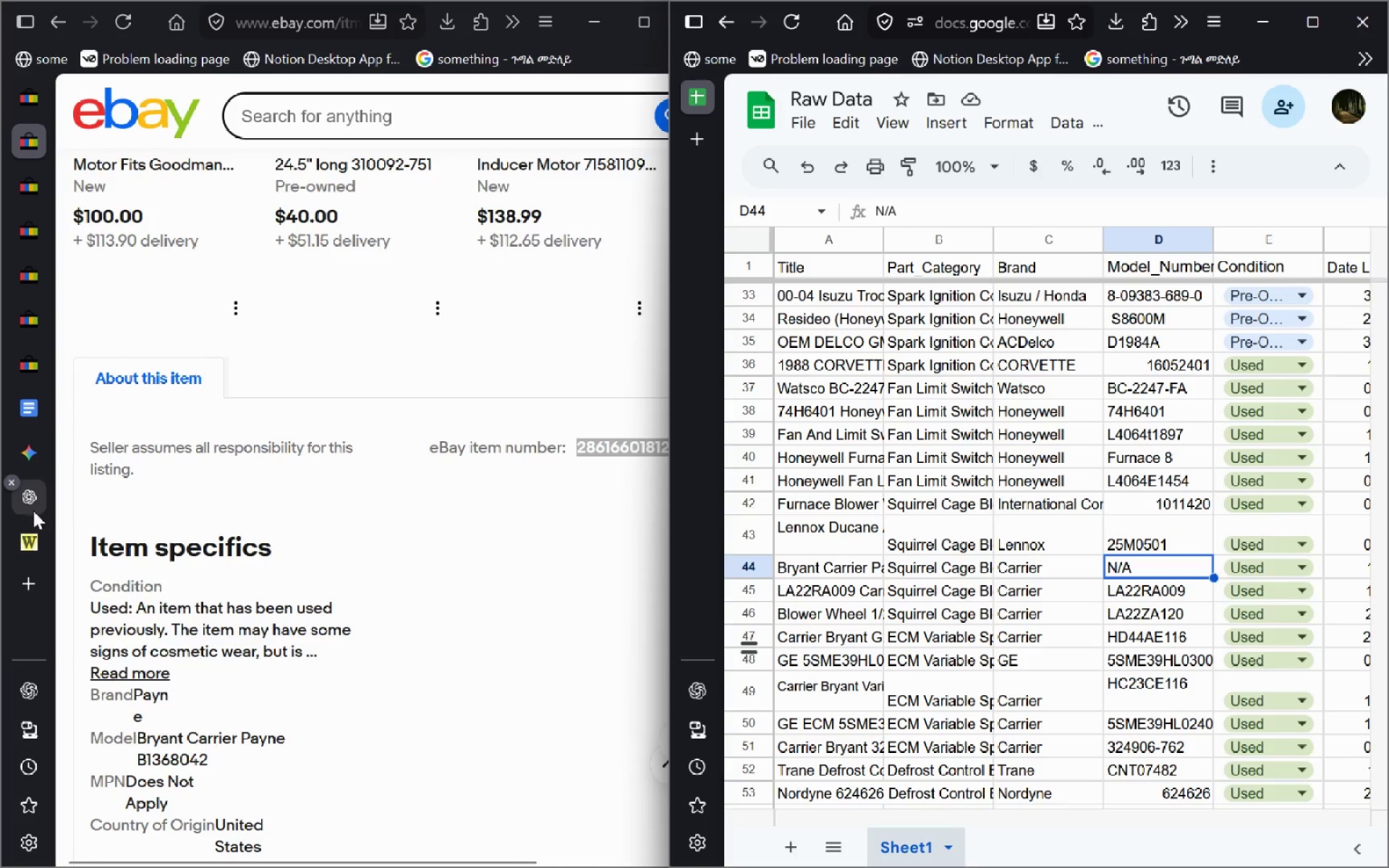 
mouse_move([30, 531])
 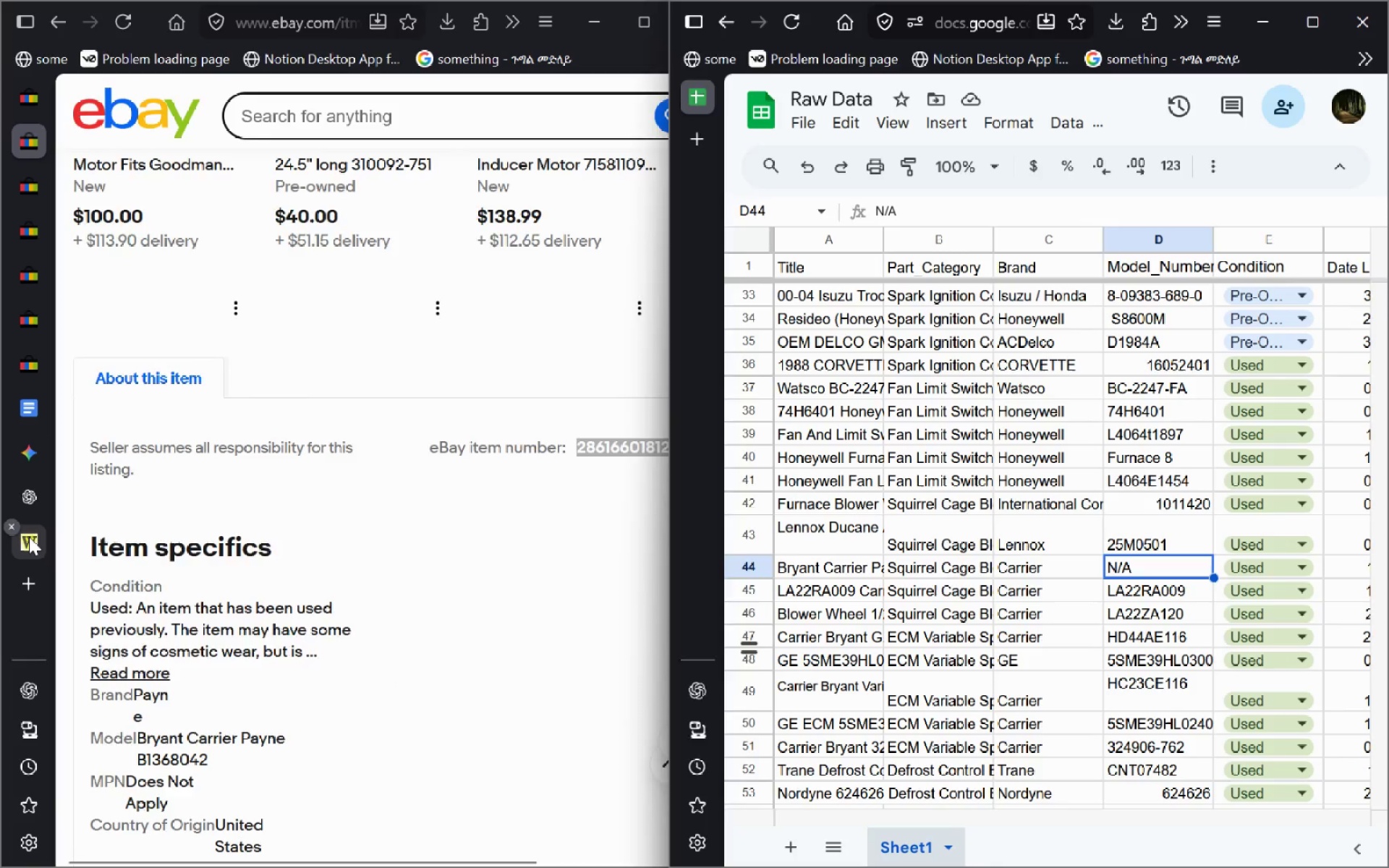 
left_click([29, 537])
 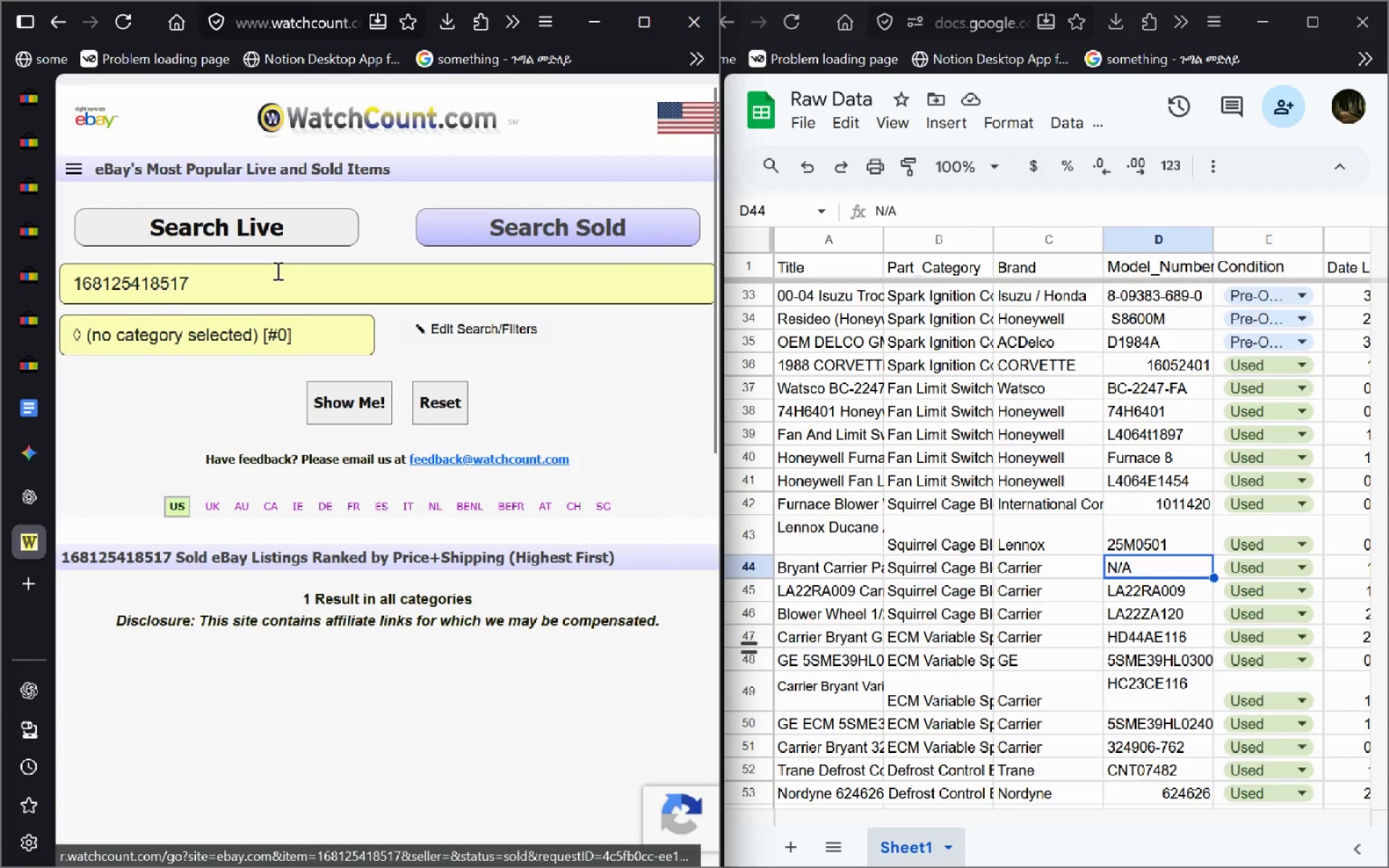 
left_click([231, 265])
 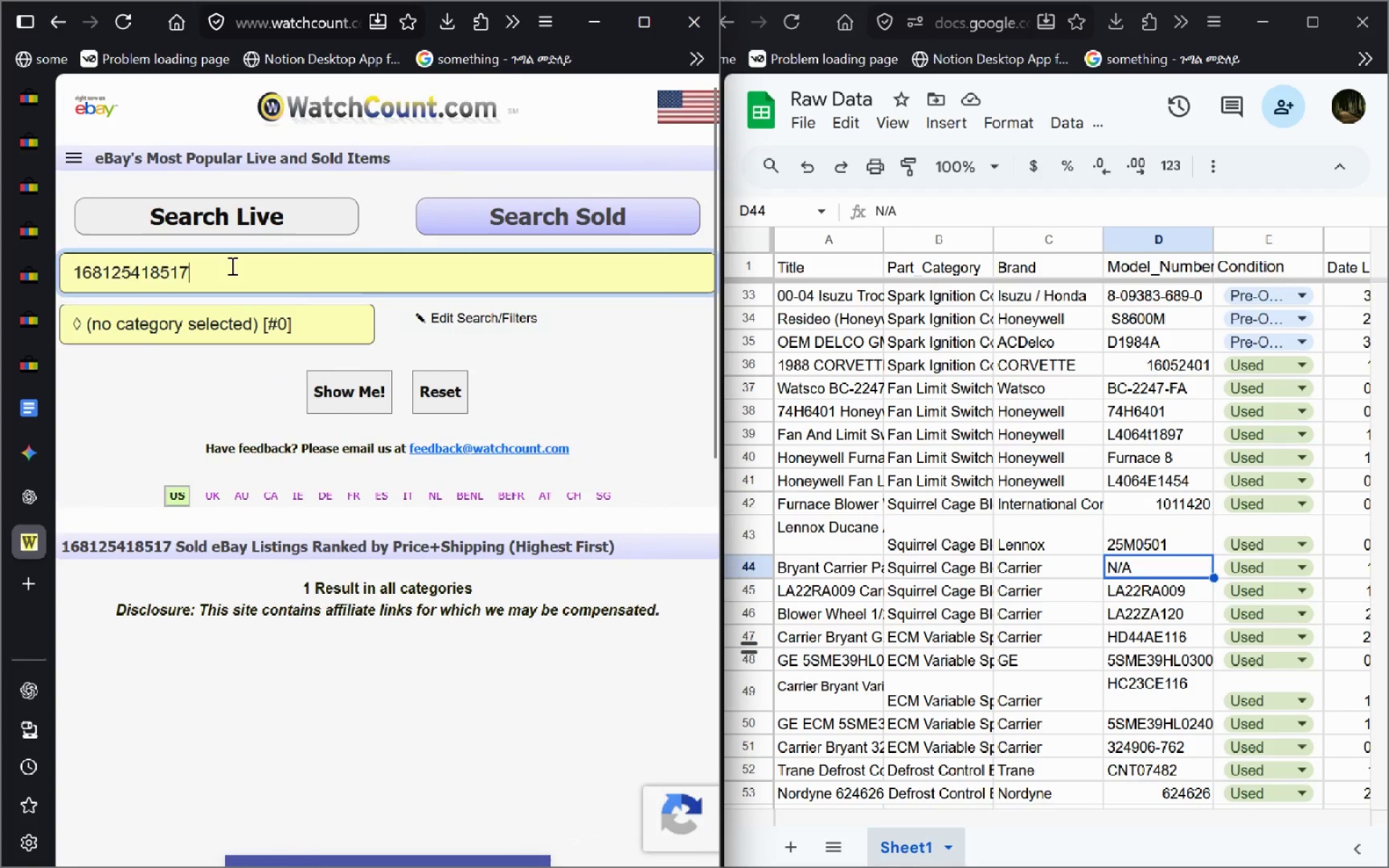 
key(Control+A)
 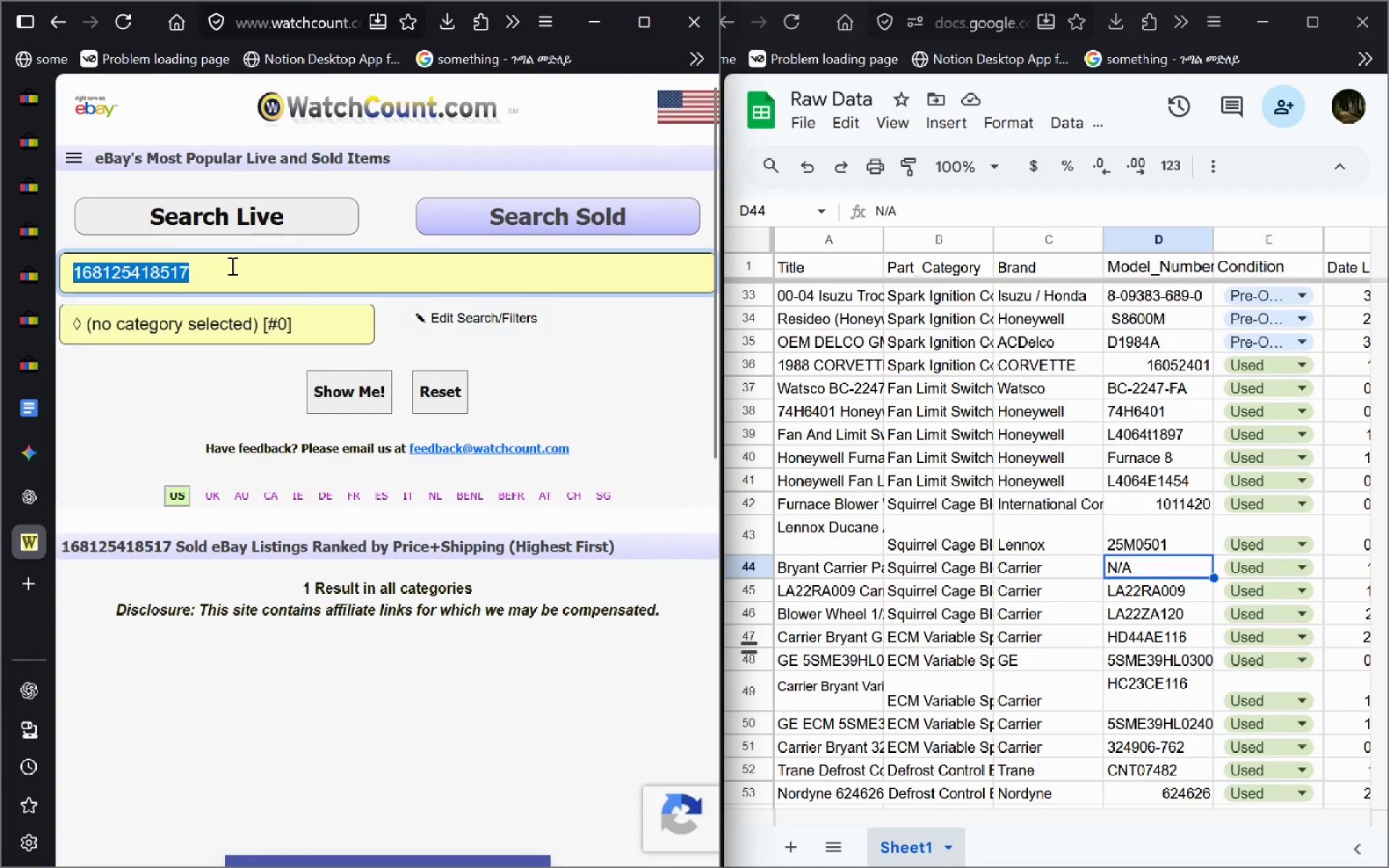 
key(Control+V)
 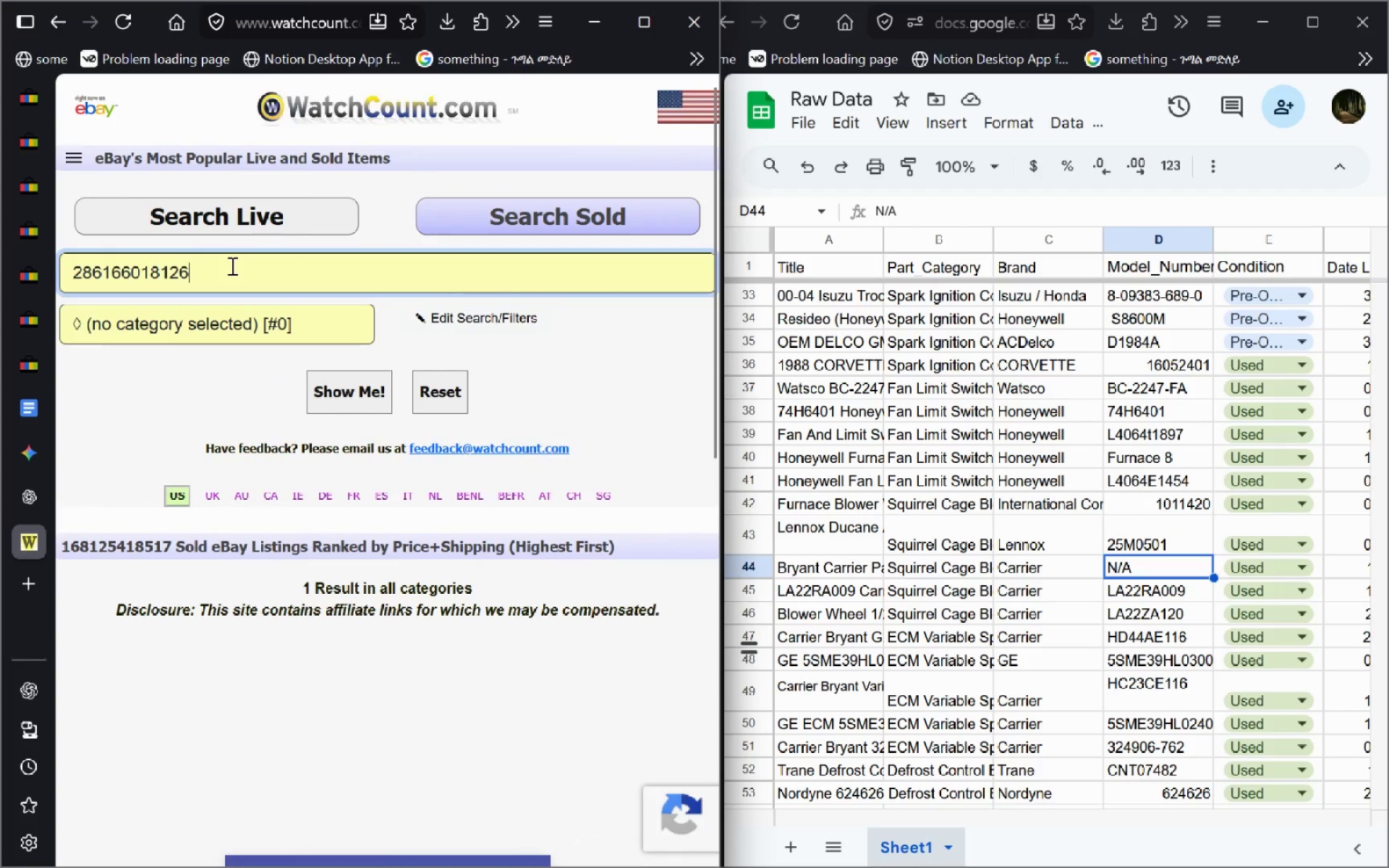 
left_click([231, 265])
 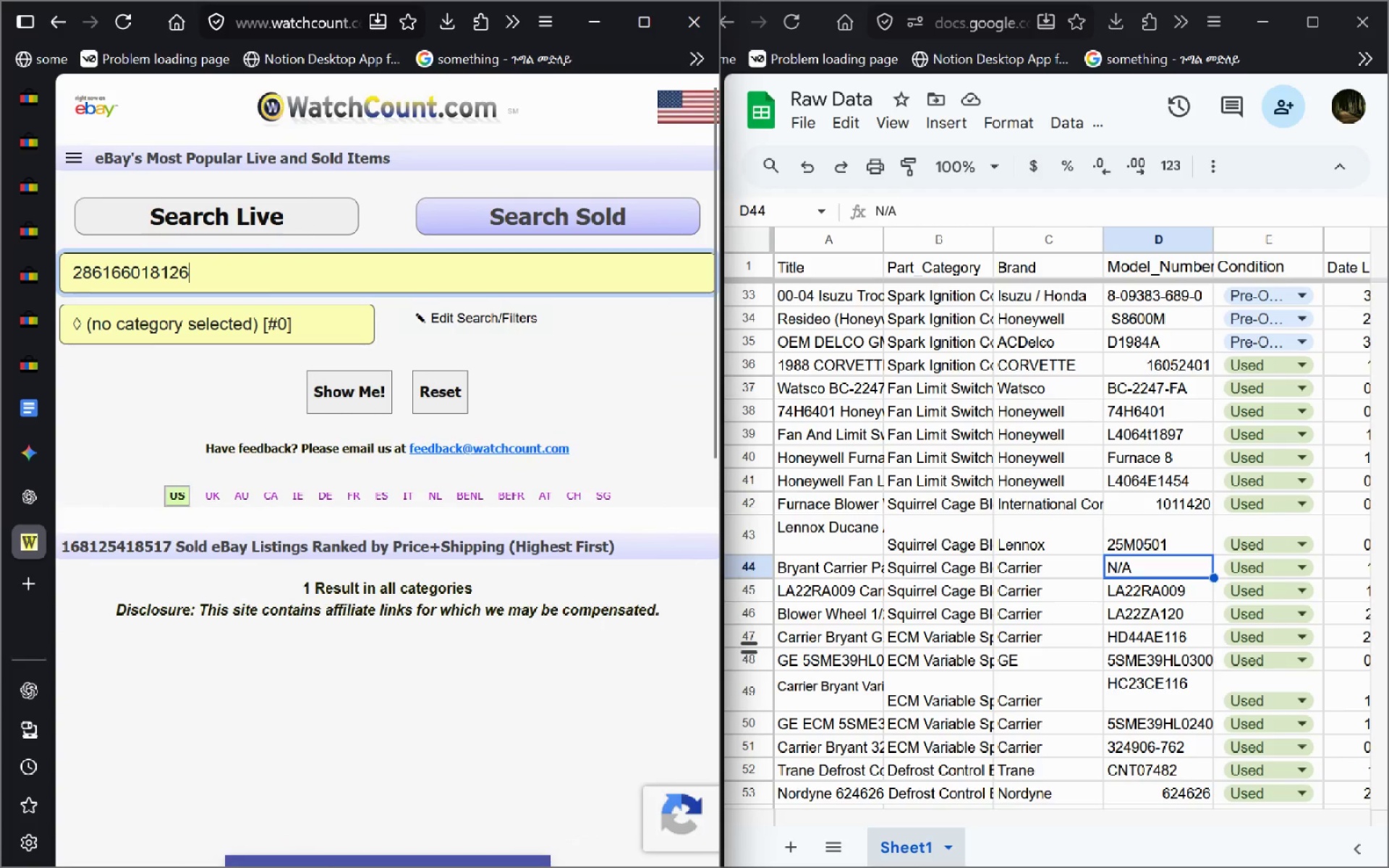 
key(Enter)
 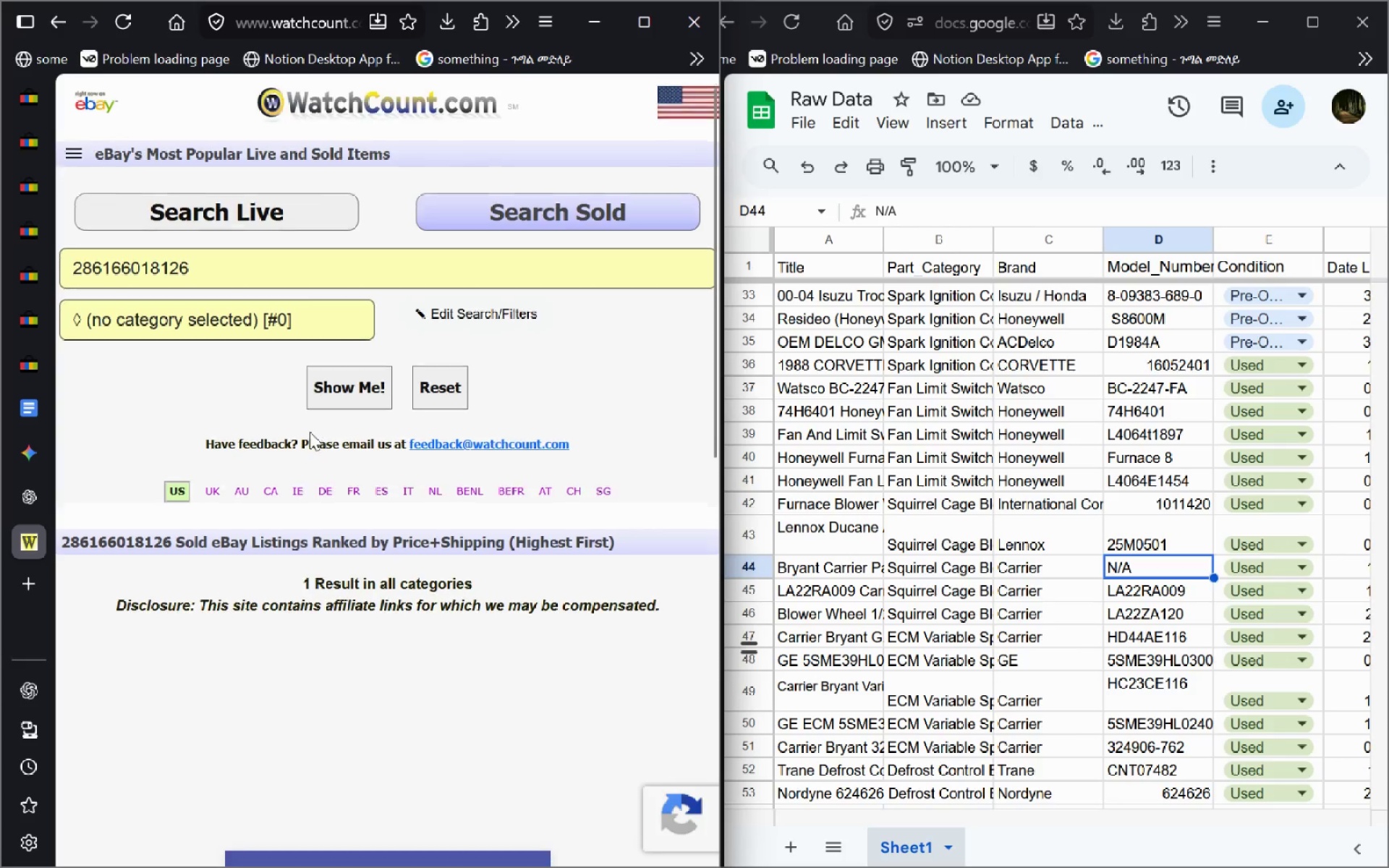 
wait(6.22)
 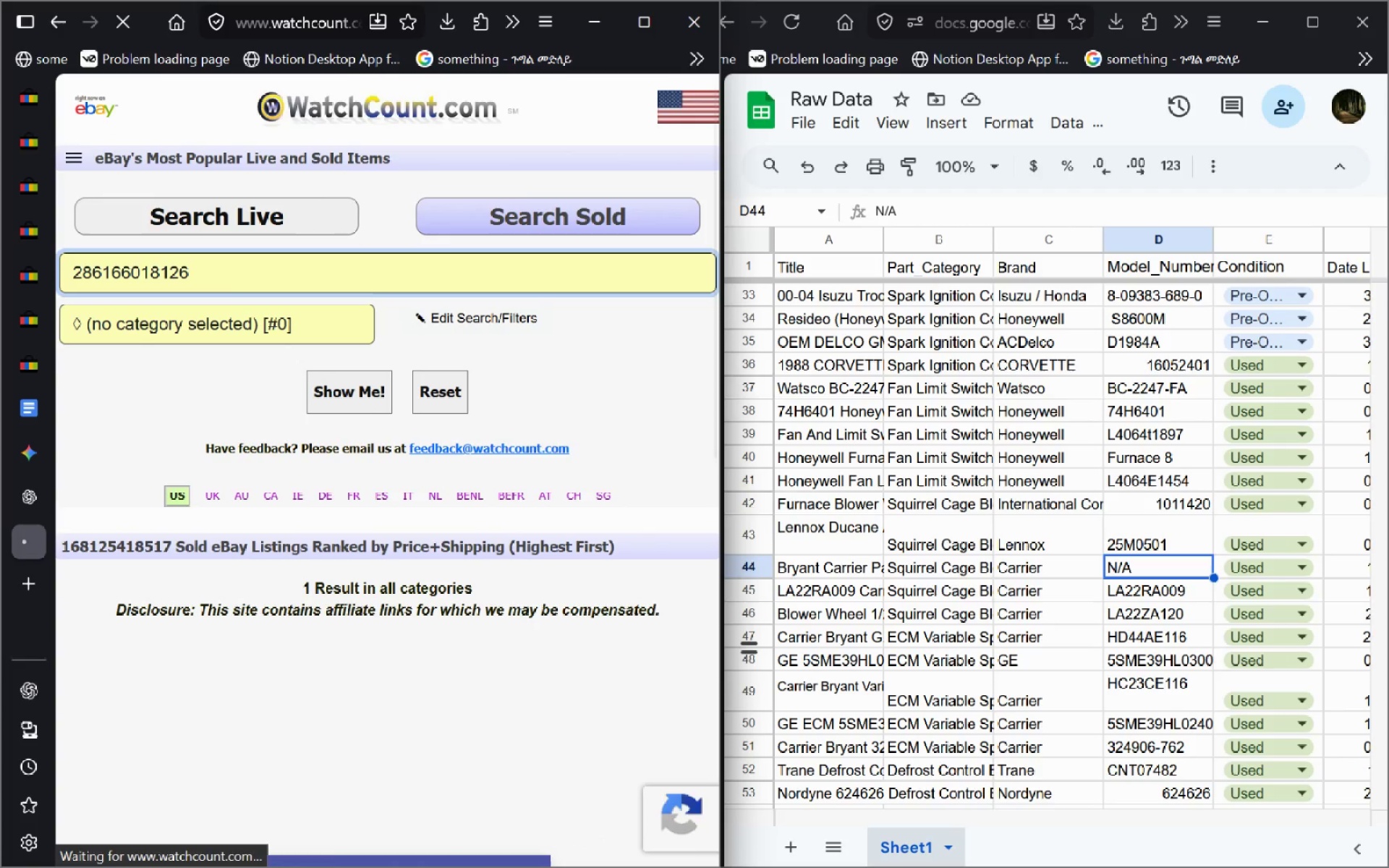 
left_click_drag(start_coordinate=[214, 413], to_coordinate=[159, 394])
 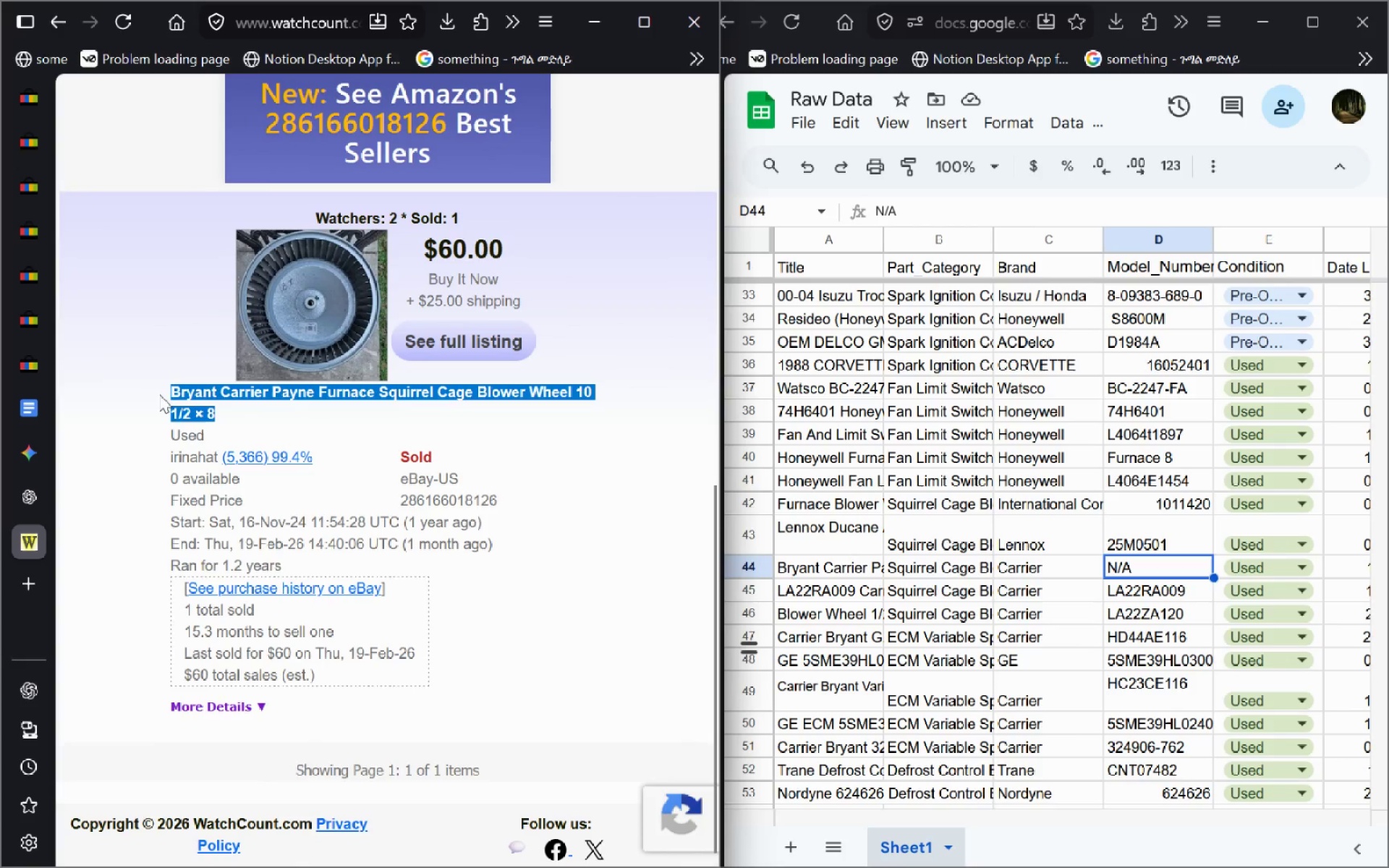 
key(Control+C)
 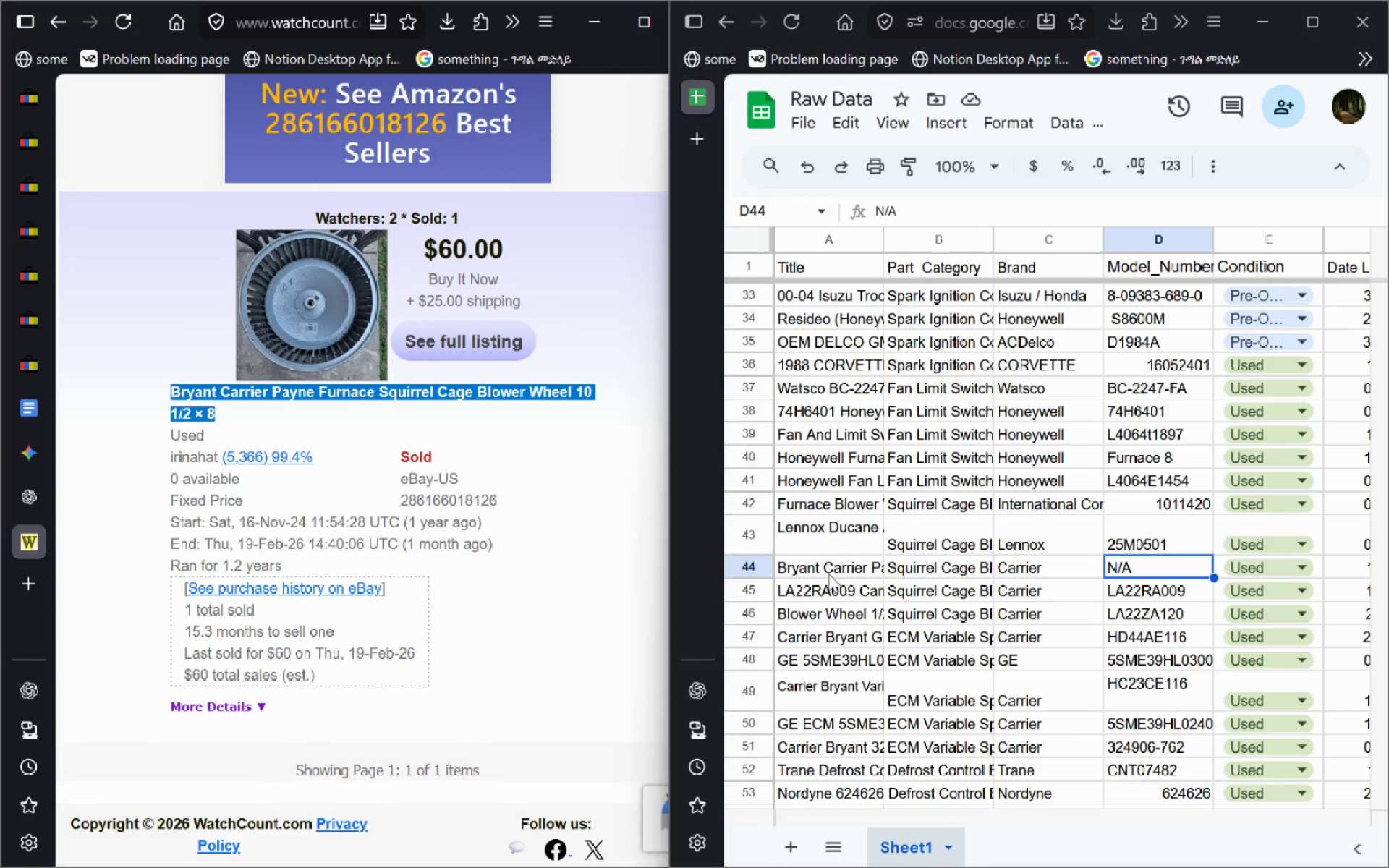 
double_click([828, 574])
 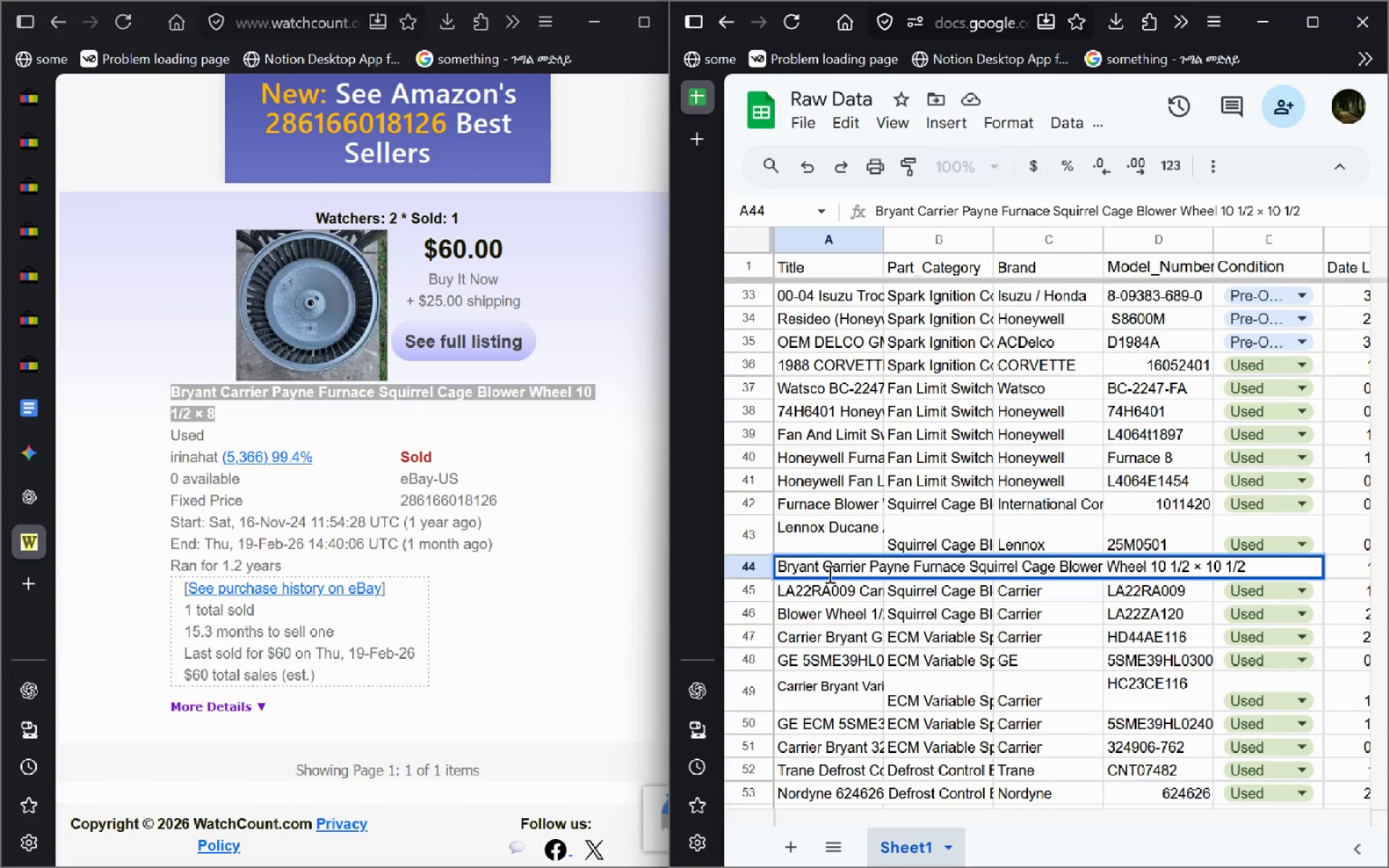 
key(Control+A)
 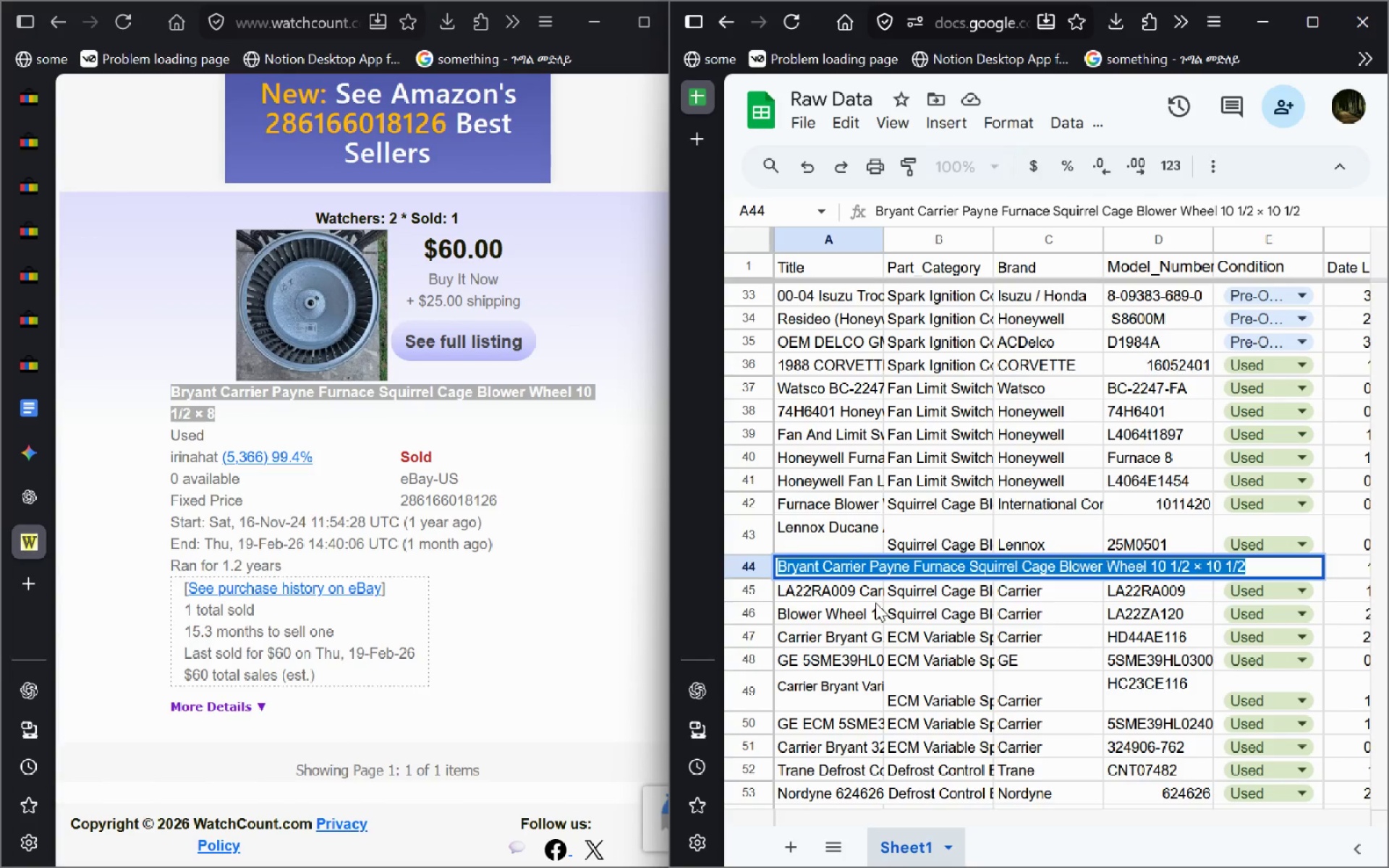 
left_click([902, 621])